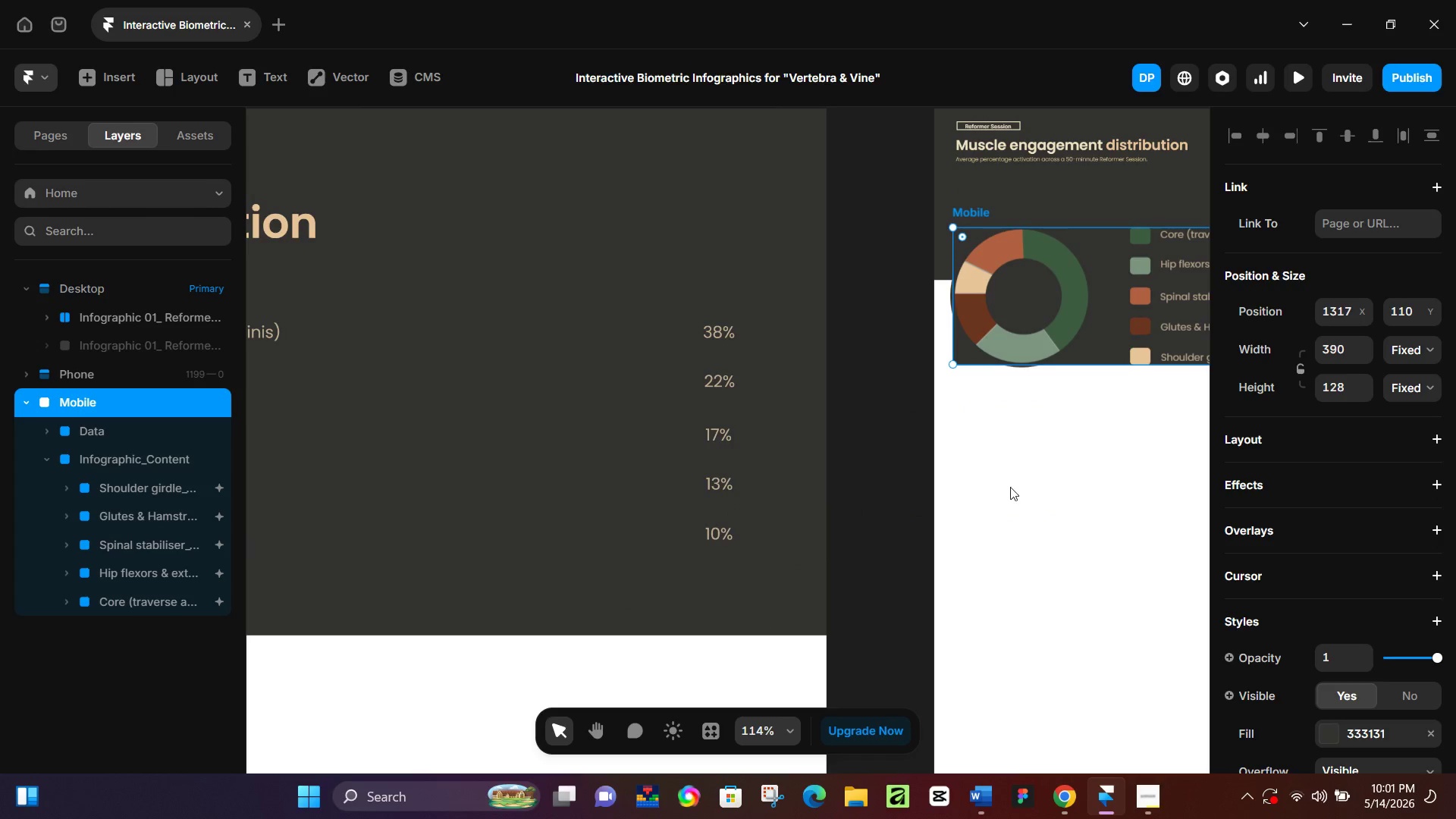 
scroll: coordinate [986, 452], scroll_direction: up, amount: 5.0
 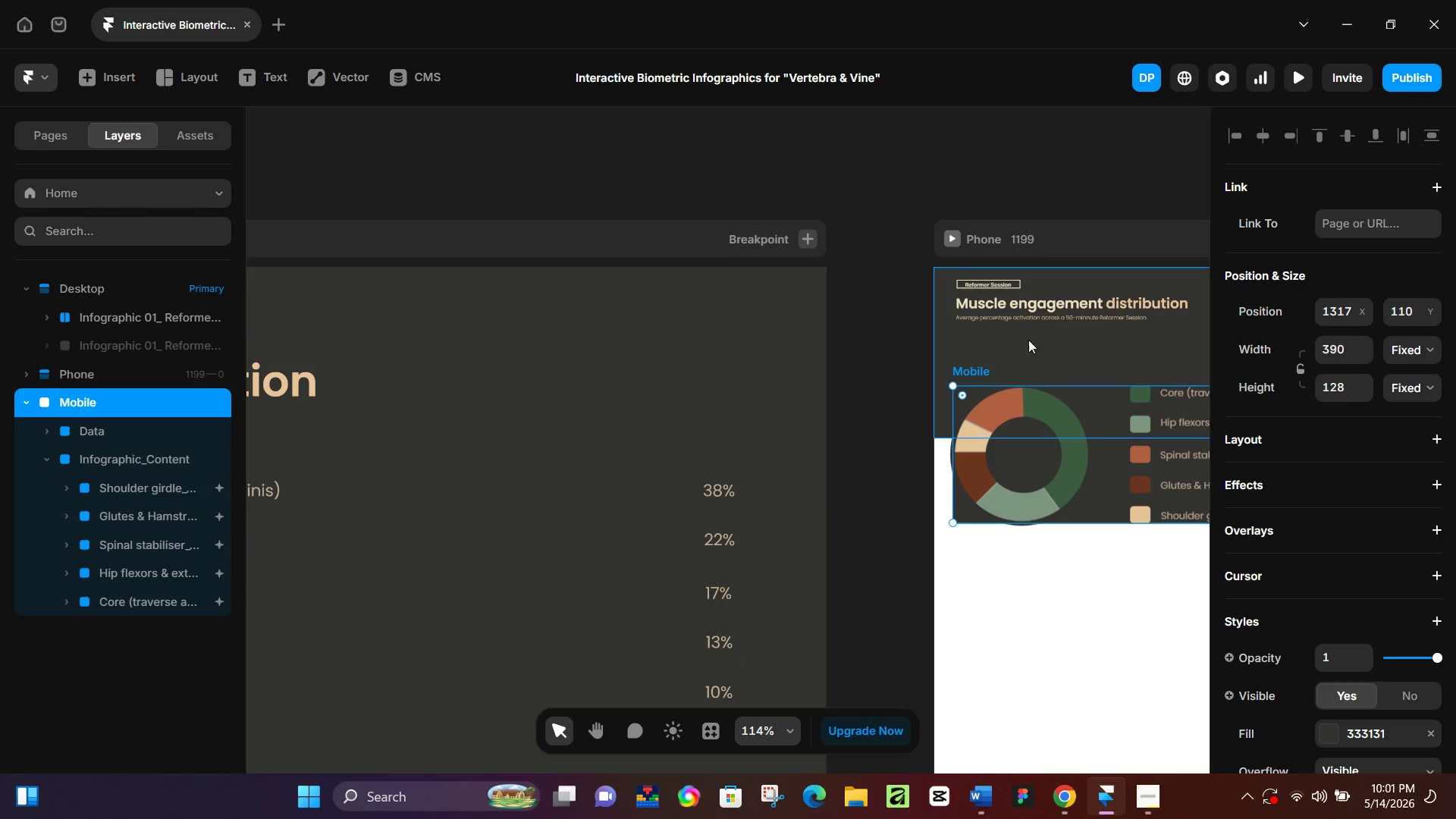 
left_click([1037, 344])
 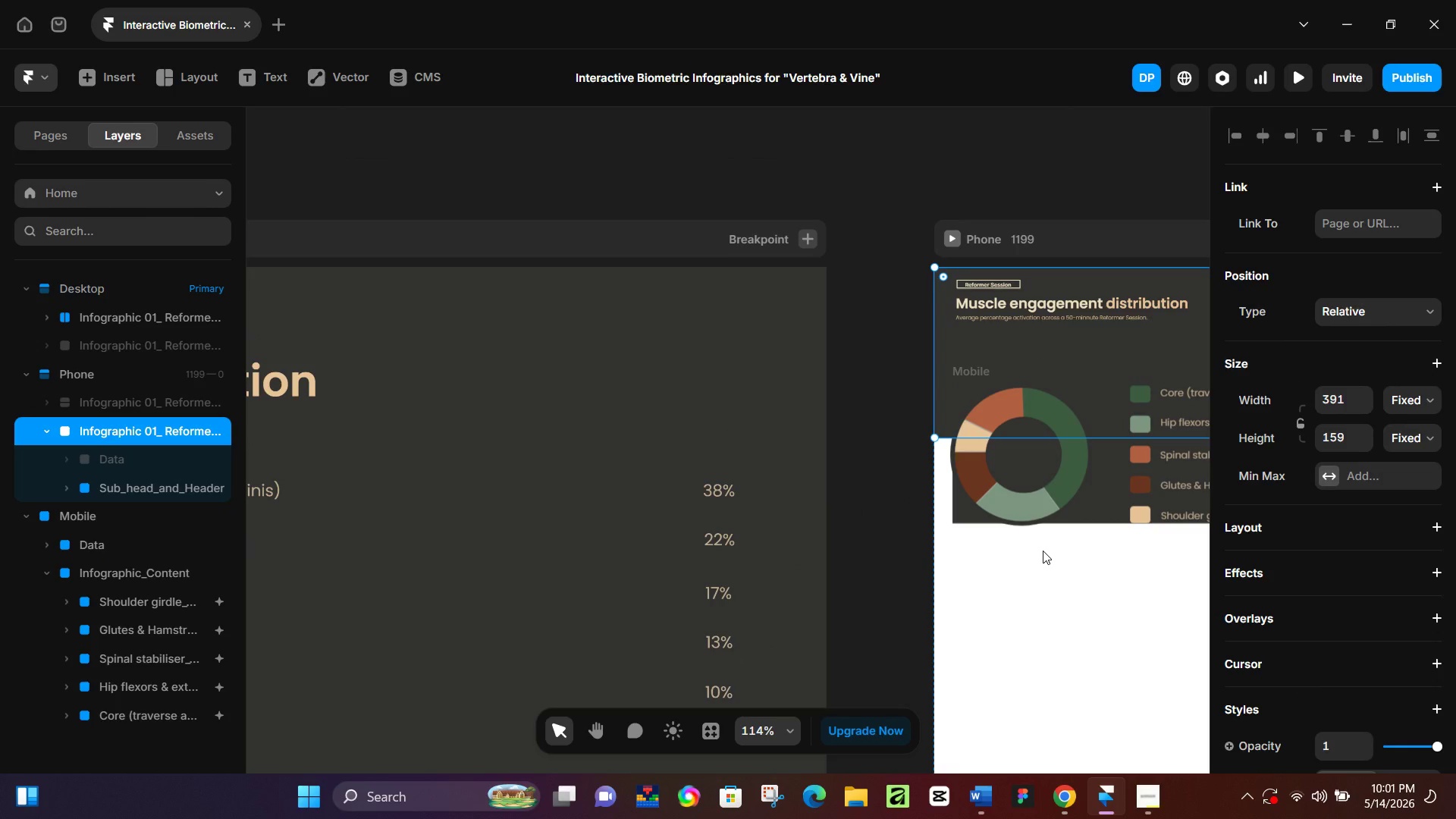 
hold_key(key=Space, duration=1.05)
 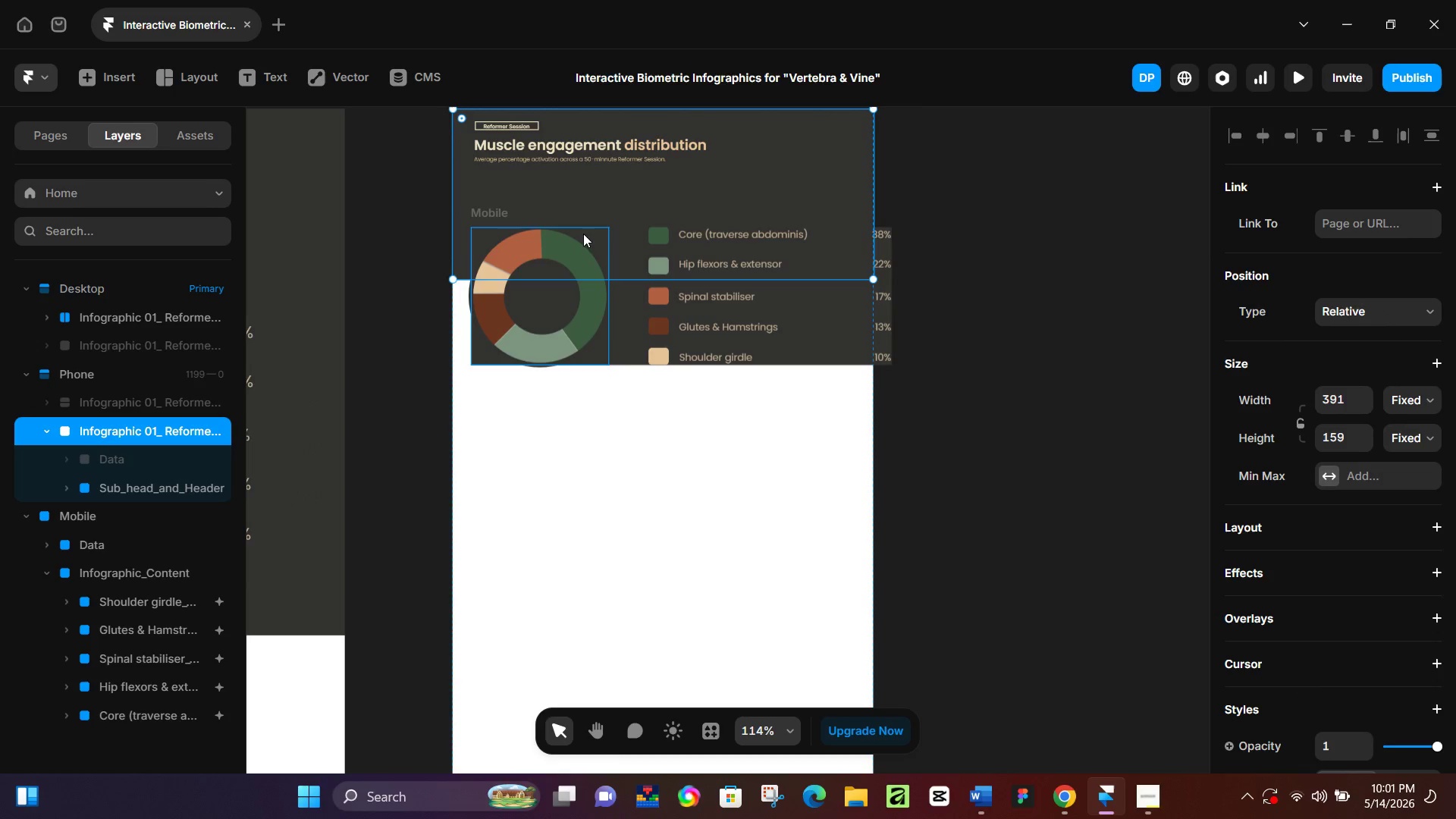 
left_click_drag(start_coordinate=[1116, 620], to_coordinate=[635, 460])
 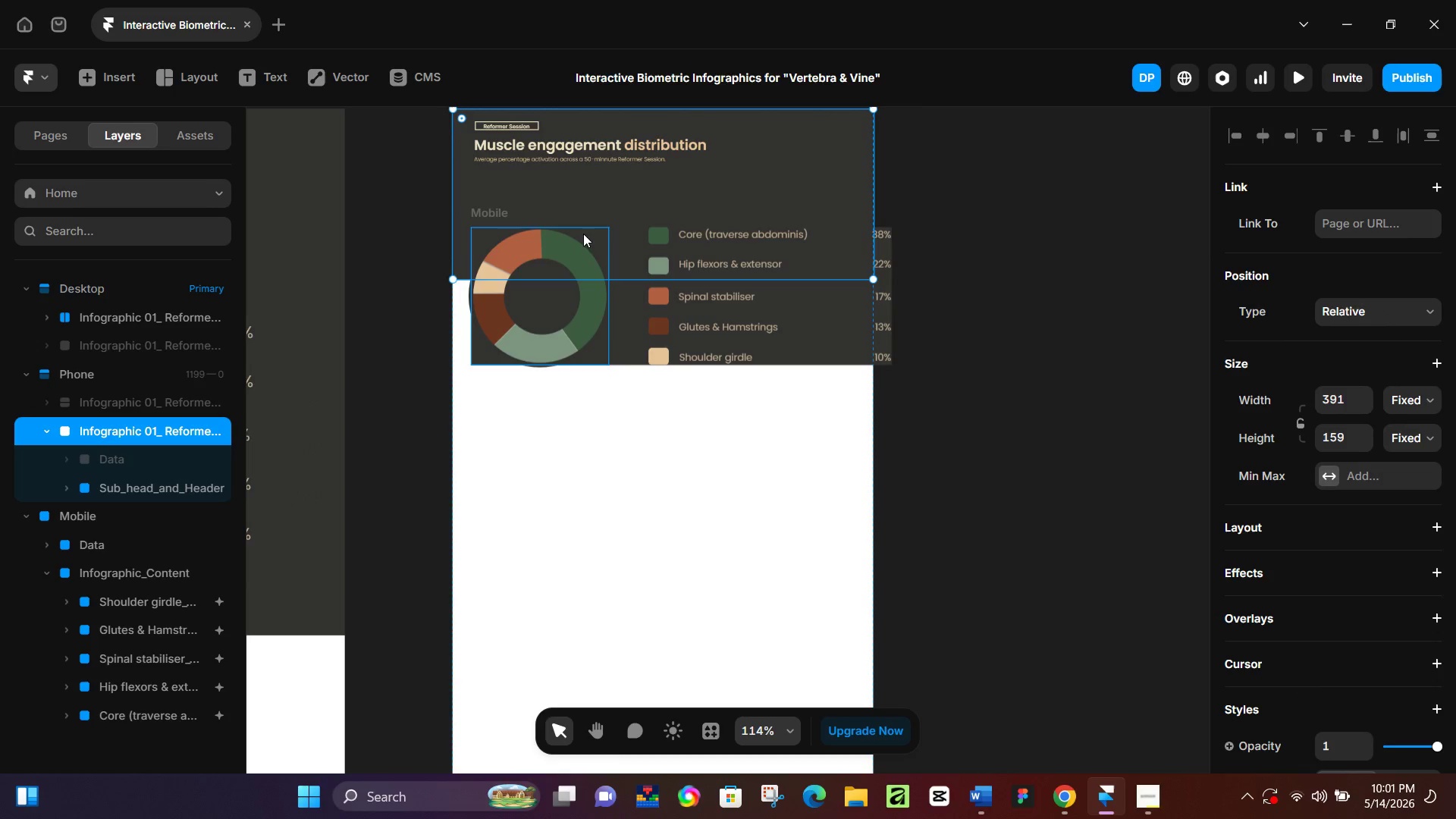 
left_click_drag(start_coordinate=[487, 206], to_coordinate=[469, 174])
 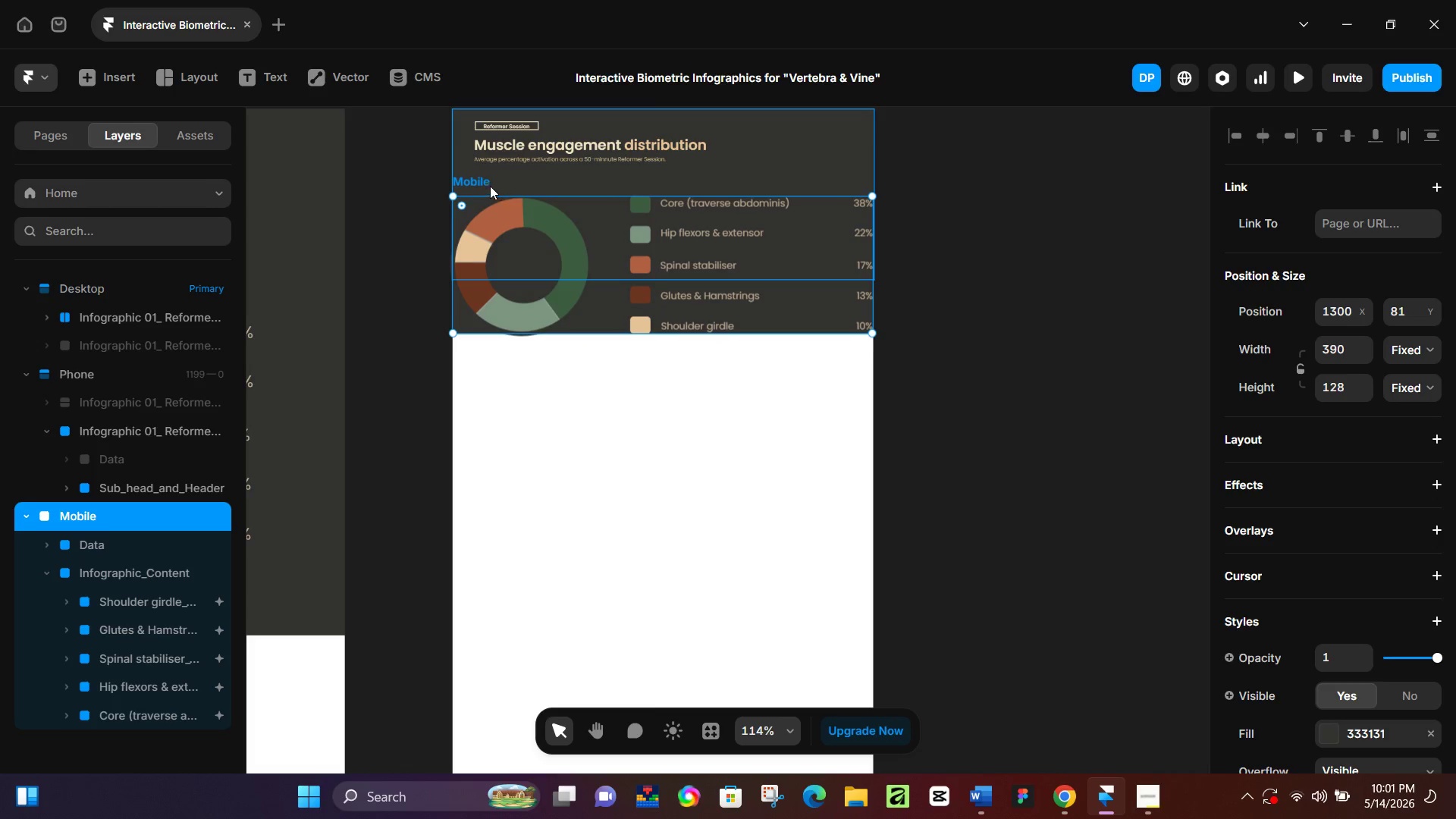 
scroll: coordinate [482, 284], scroll_direction: up, amount: 4.0
 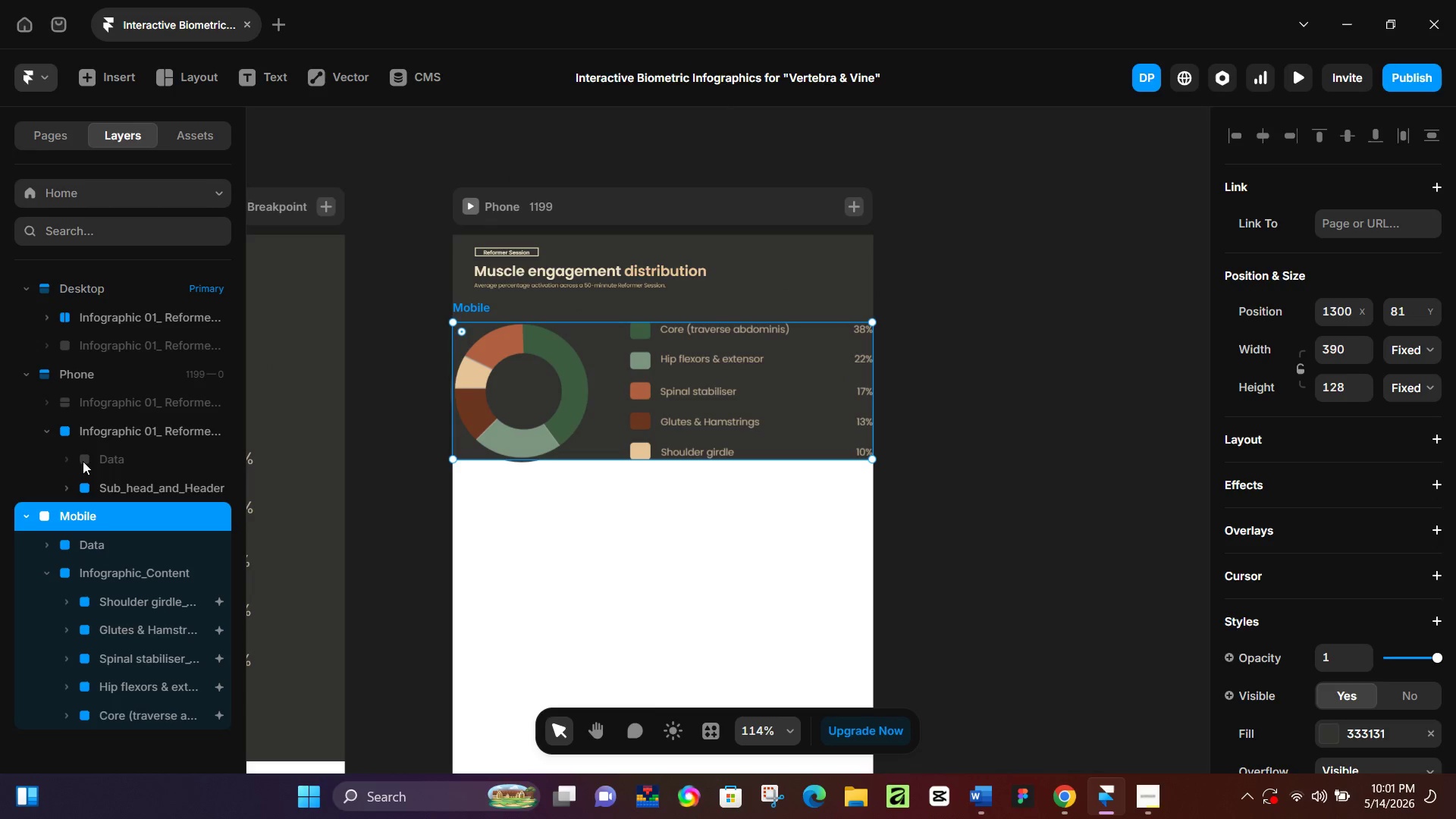 
left_click_drag(start_coordinate=[58, 516], to_coordinate=[111, 424])
 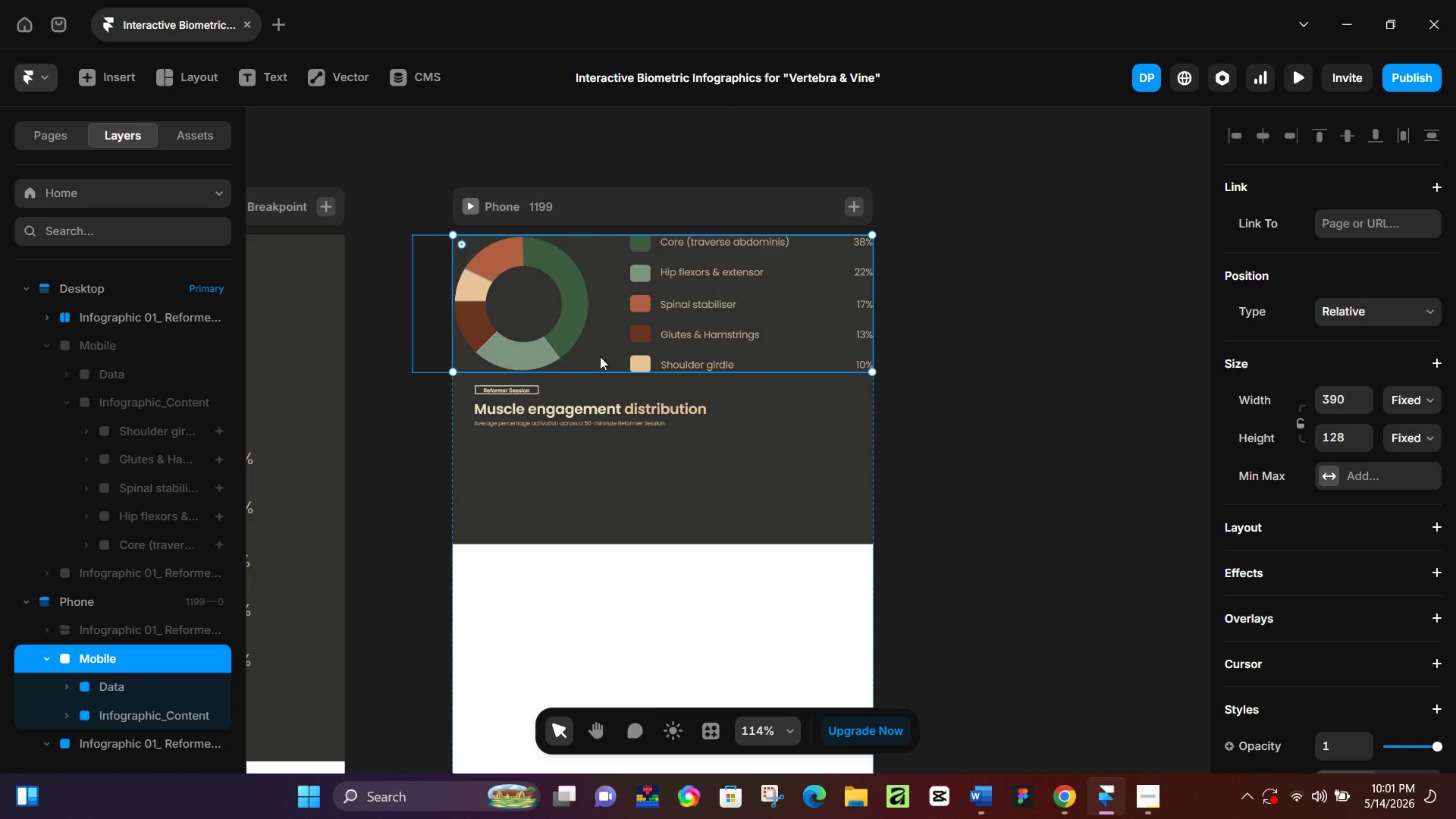 
key(ArrowDown)
 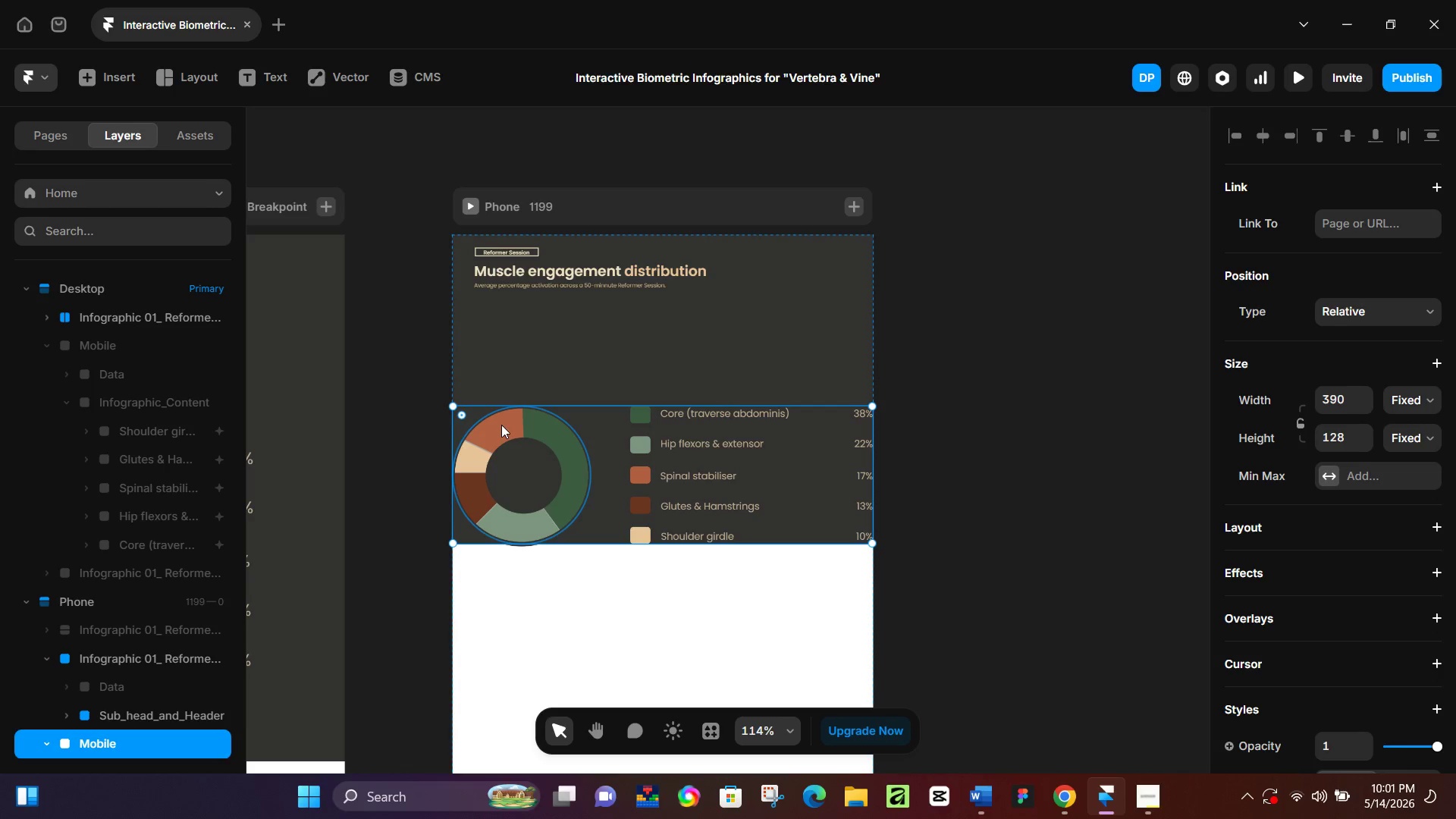 
wait(8.11)
 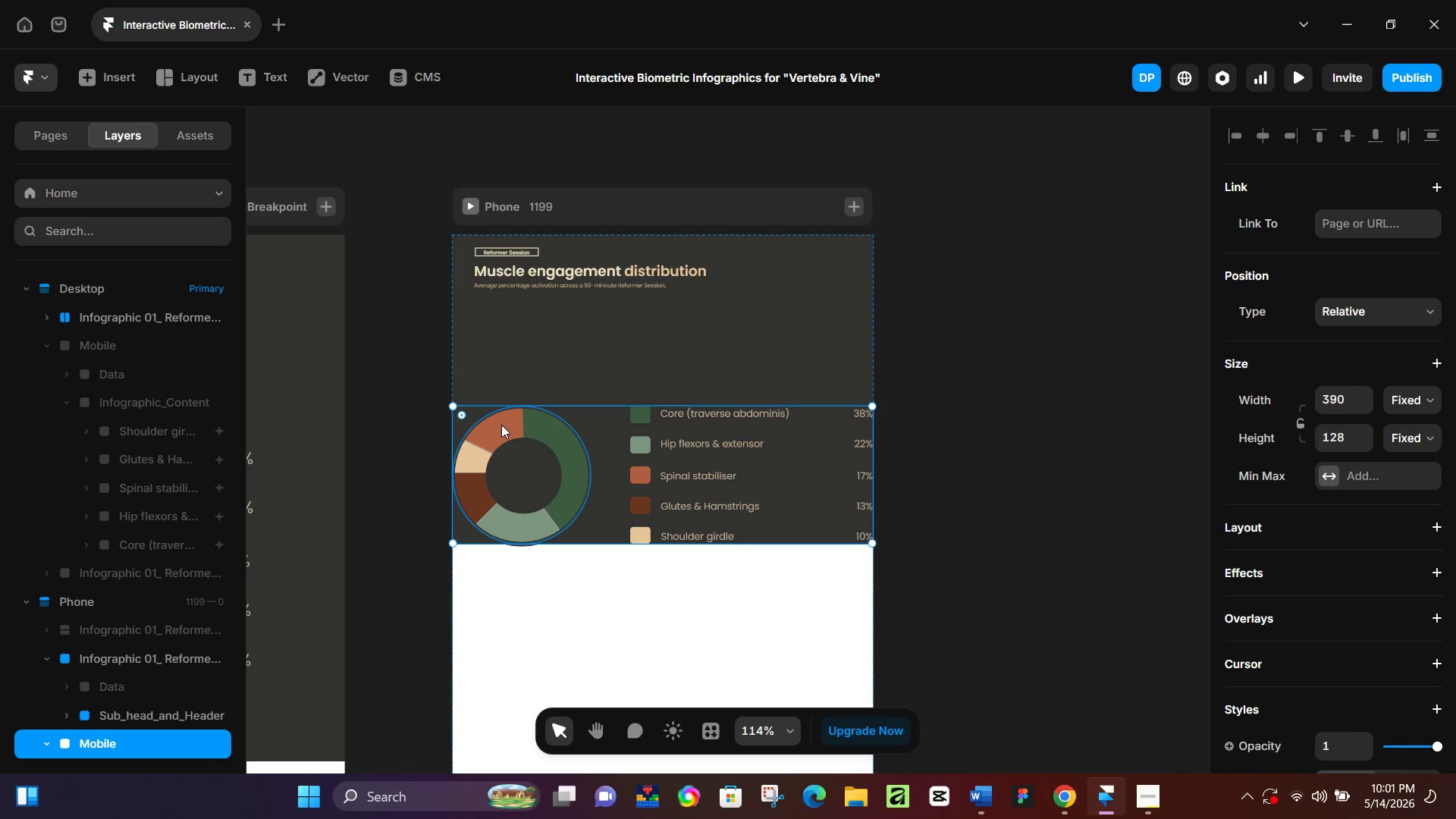 
key(ArrowUp)
 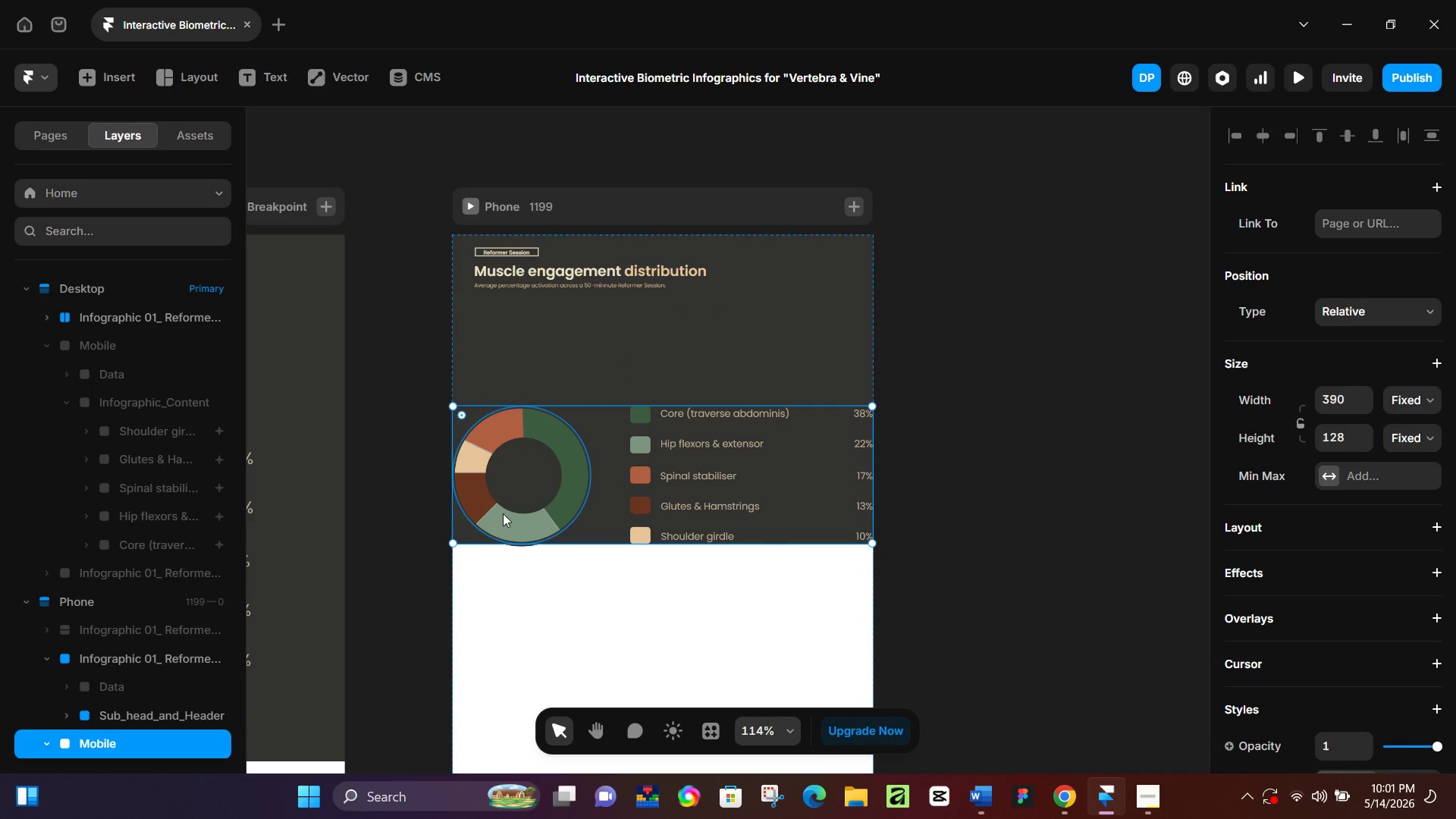 
key(ArrowDown)
 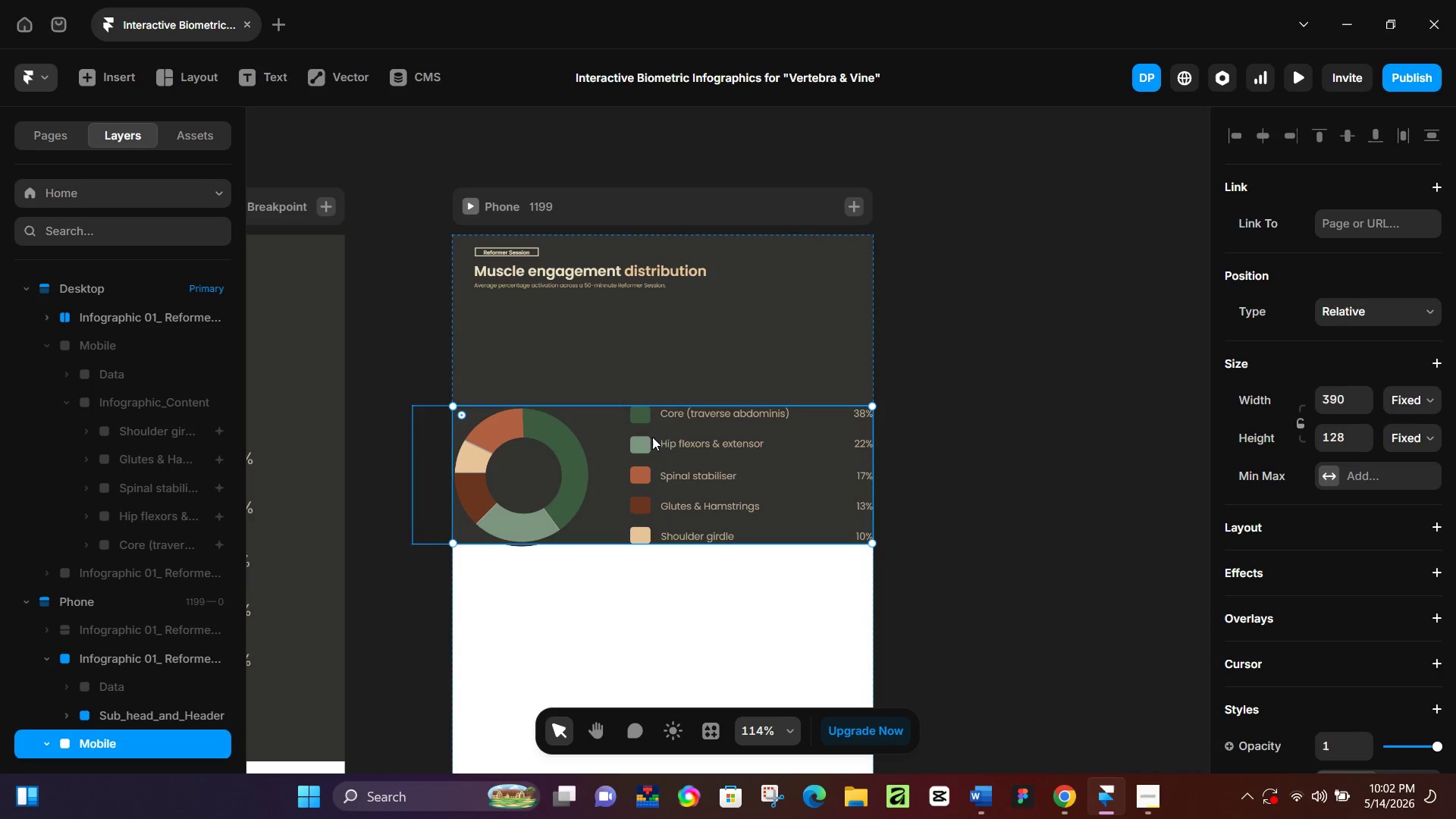 
left_click([1367, 307])
 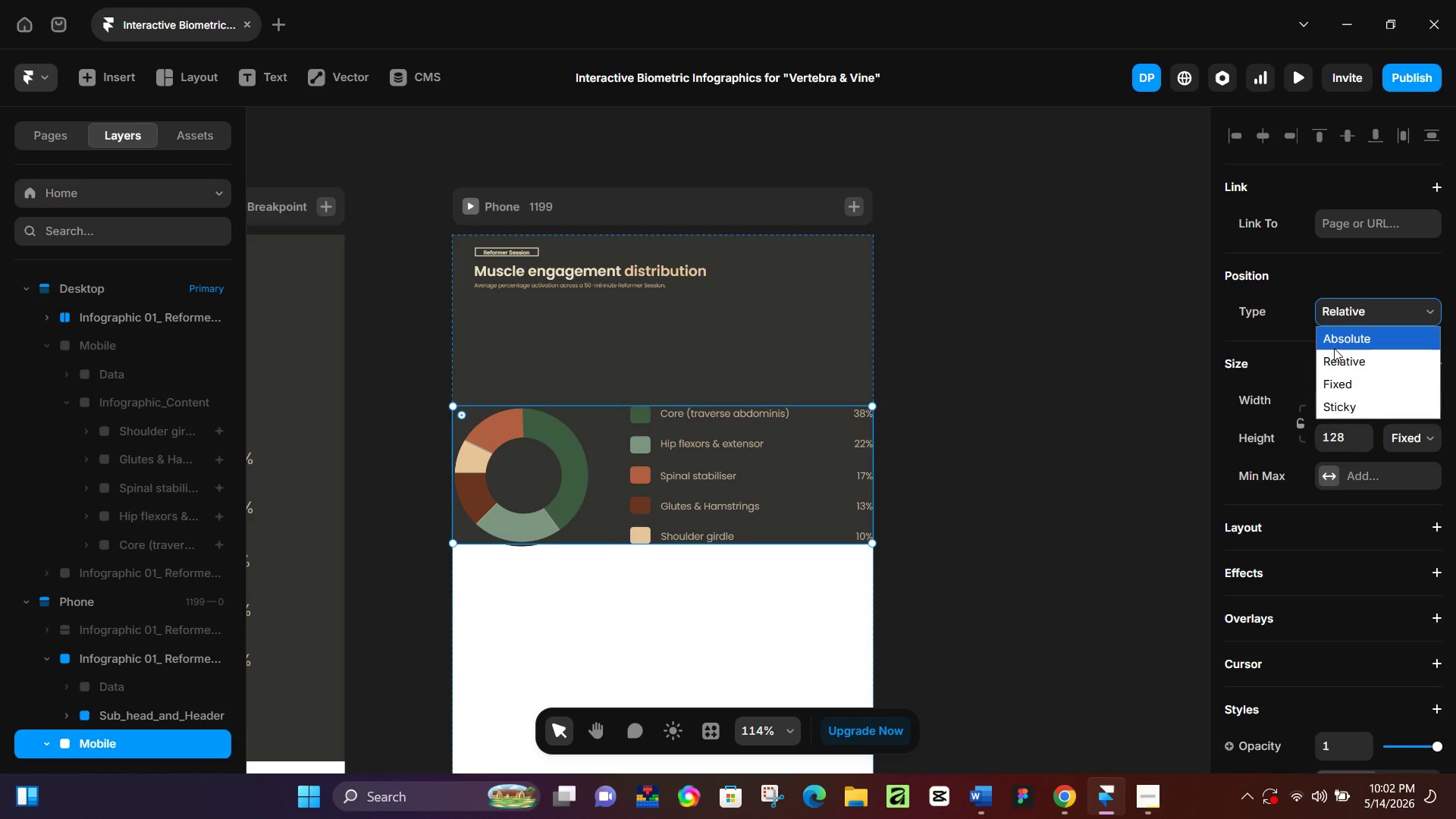 
left_click([1338, 344])
 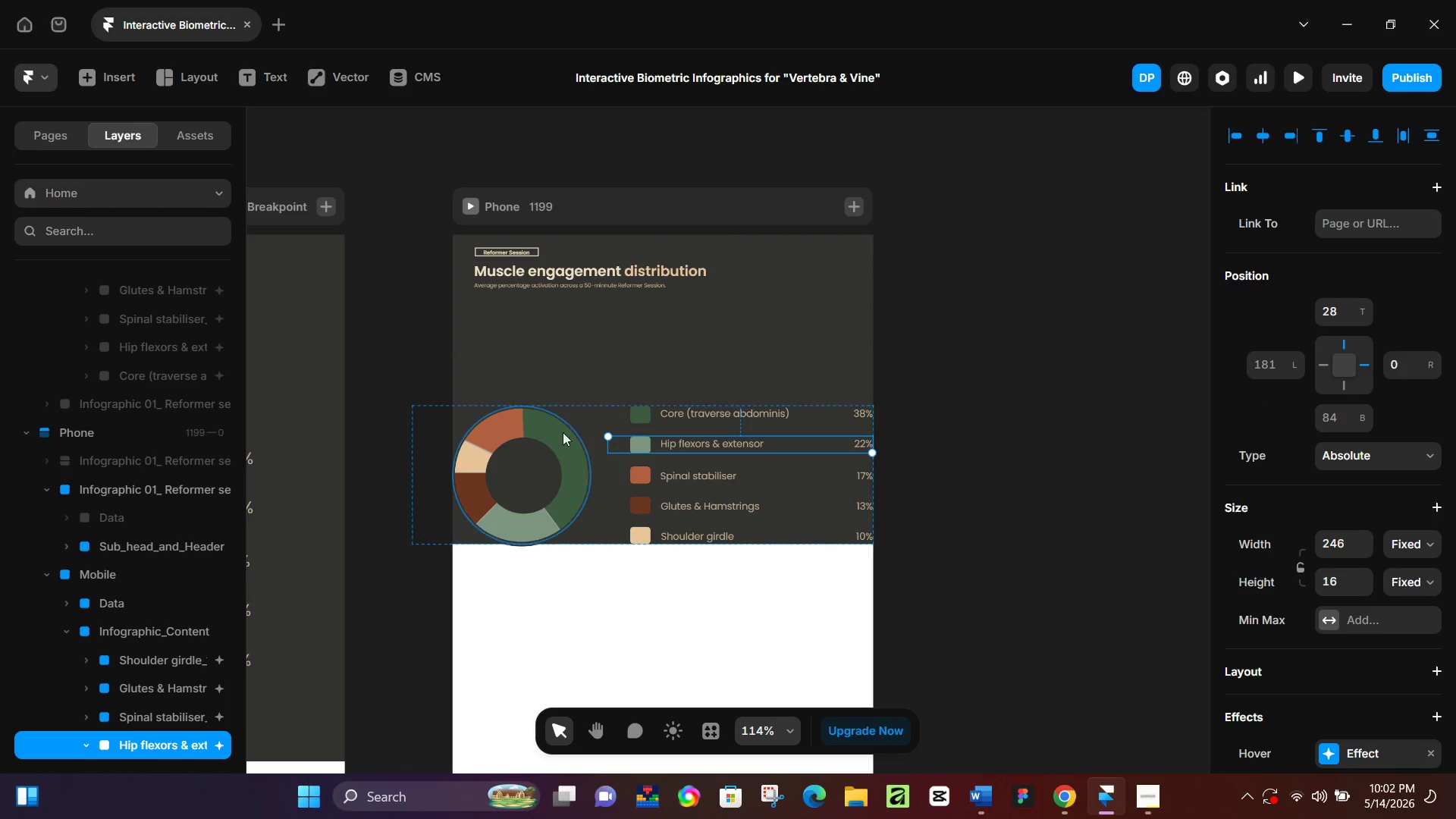 
left_click([464, 419])
 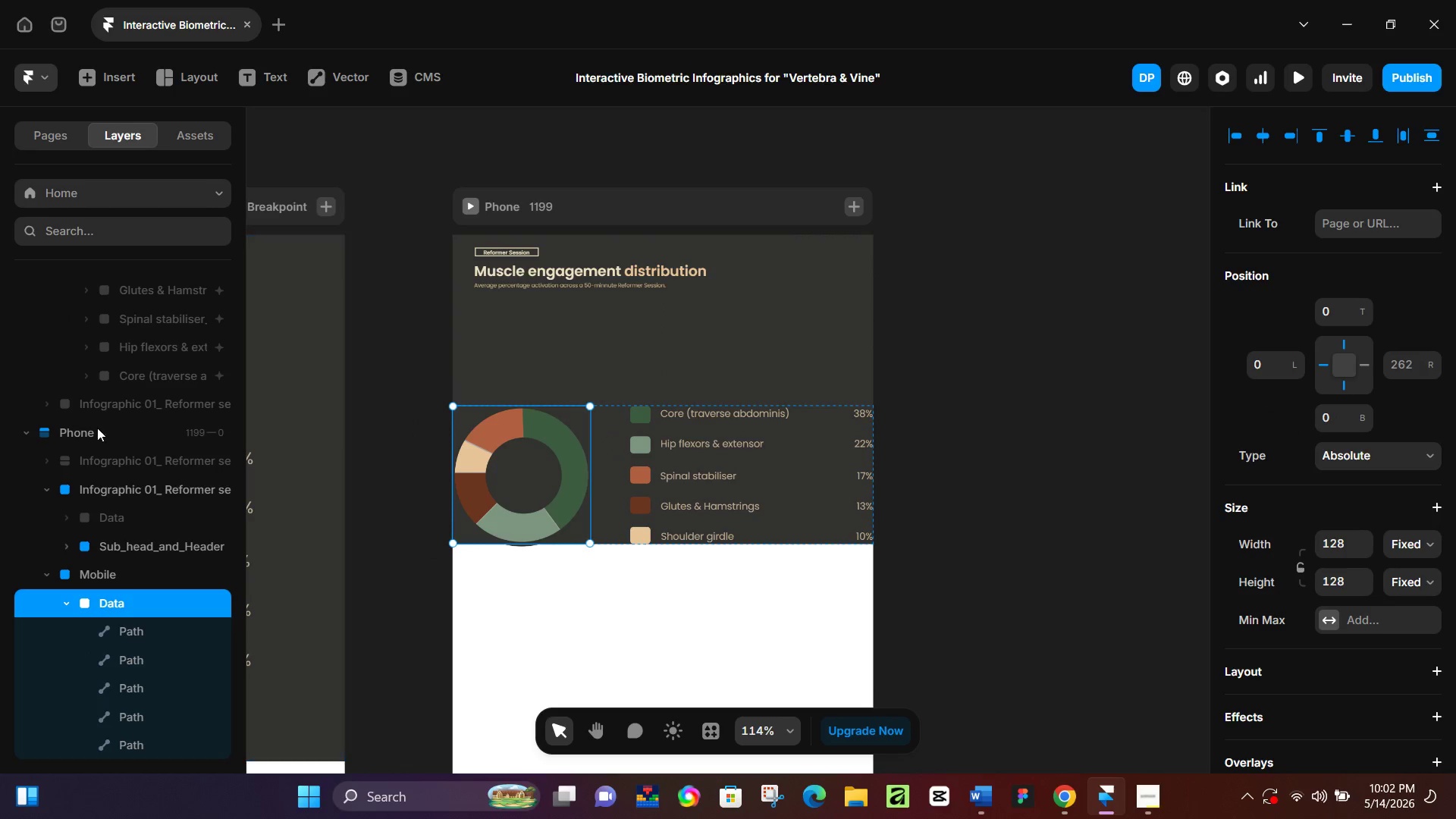 
left_click([100, 570])
 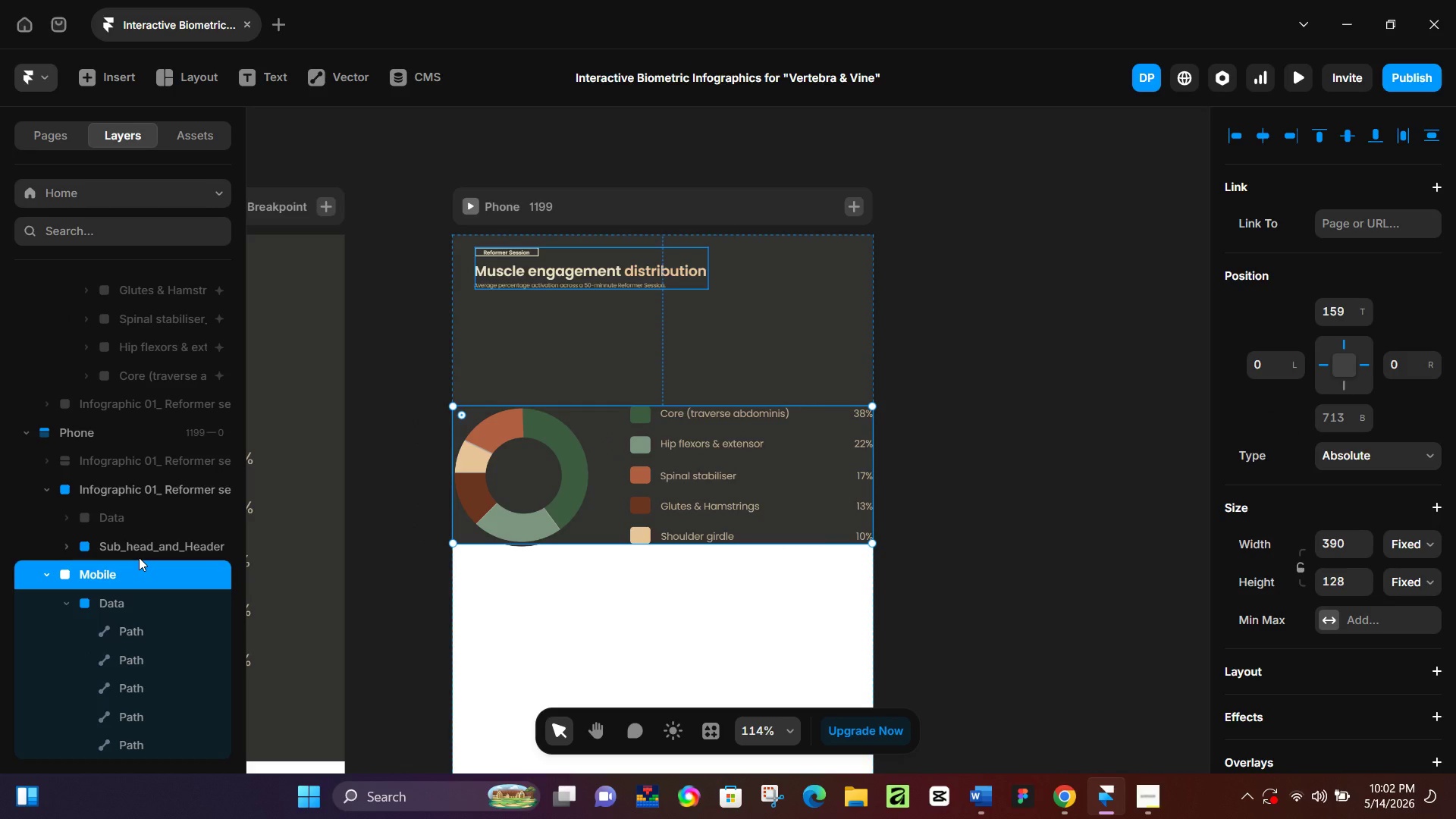 
hold_key(key=ArrowUp, duration=1.52)
 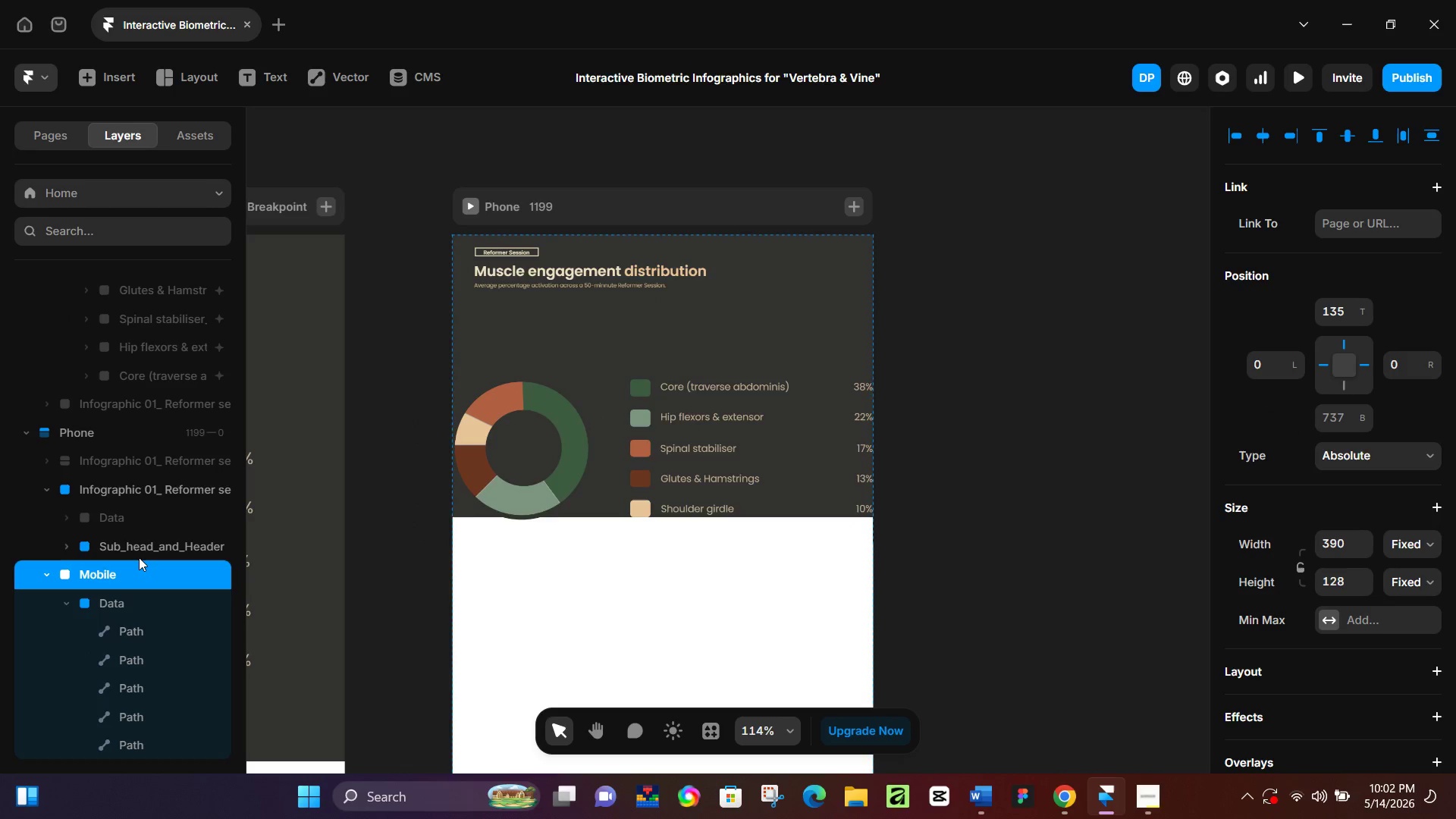 
hold_key(key=ArrowUp, duration=1.5)
 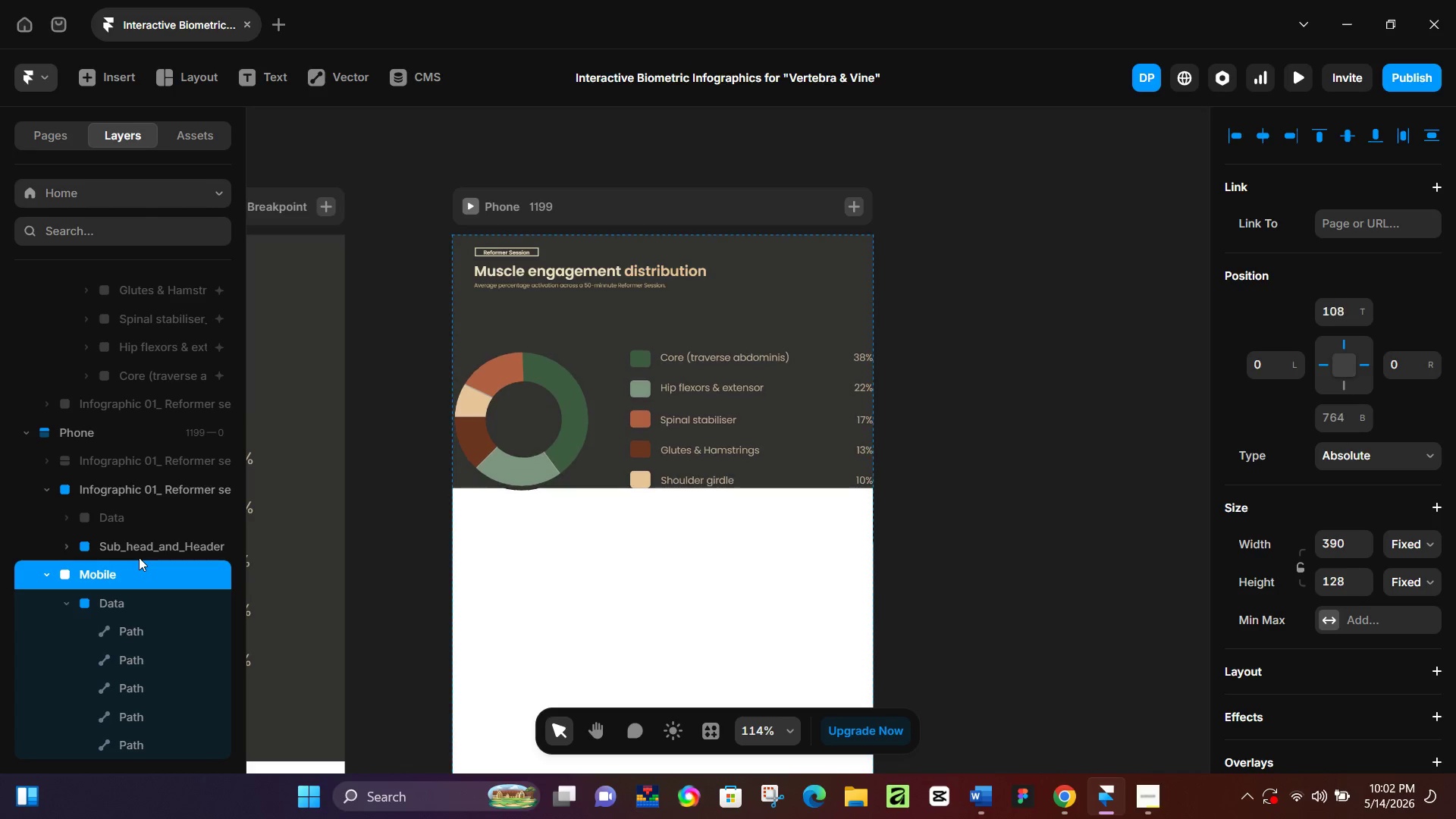 
hold_key(key=ArrowUp, duration=1.5)
 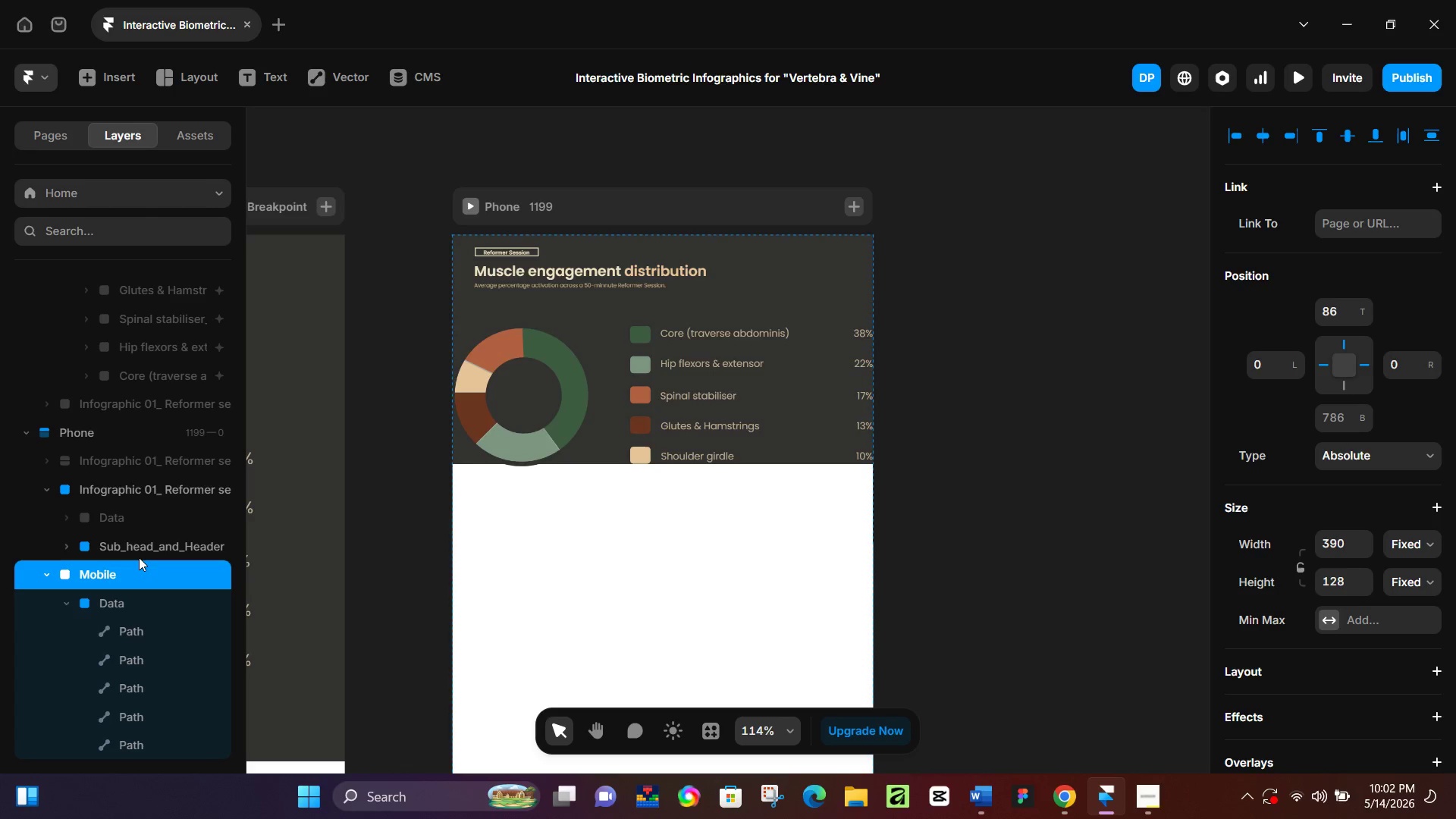 
hold_key(key=ArrowUp, duration=1.09)
 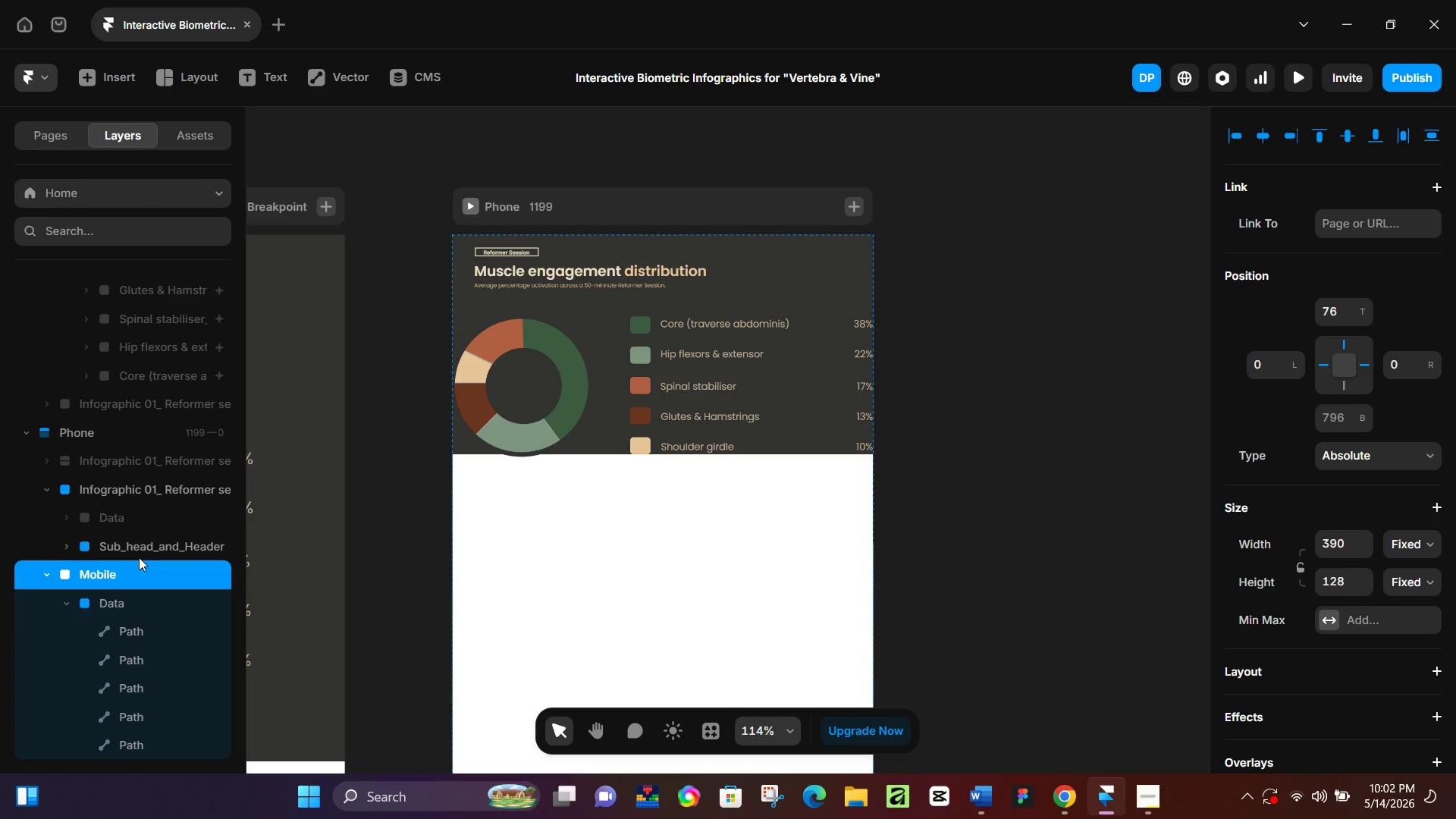 
hold_key(key=ArrowUp, duration=0.39)
 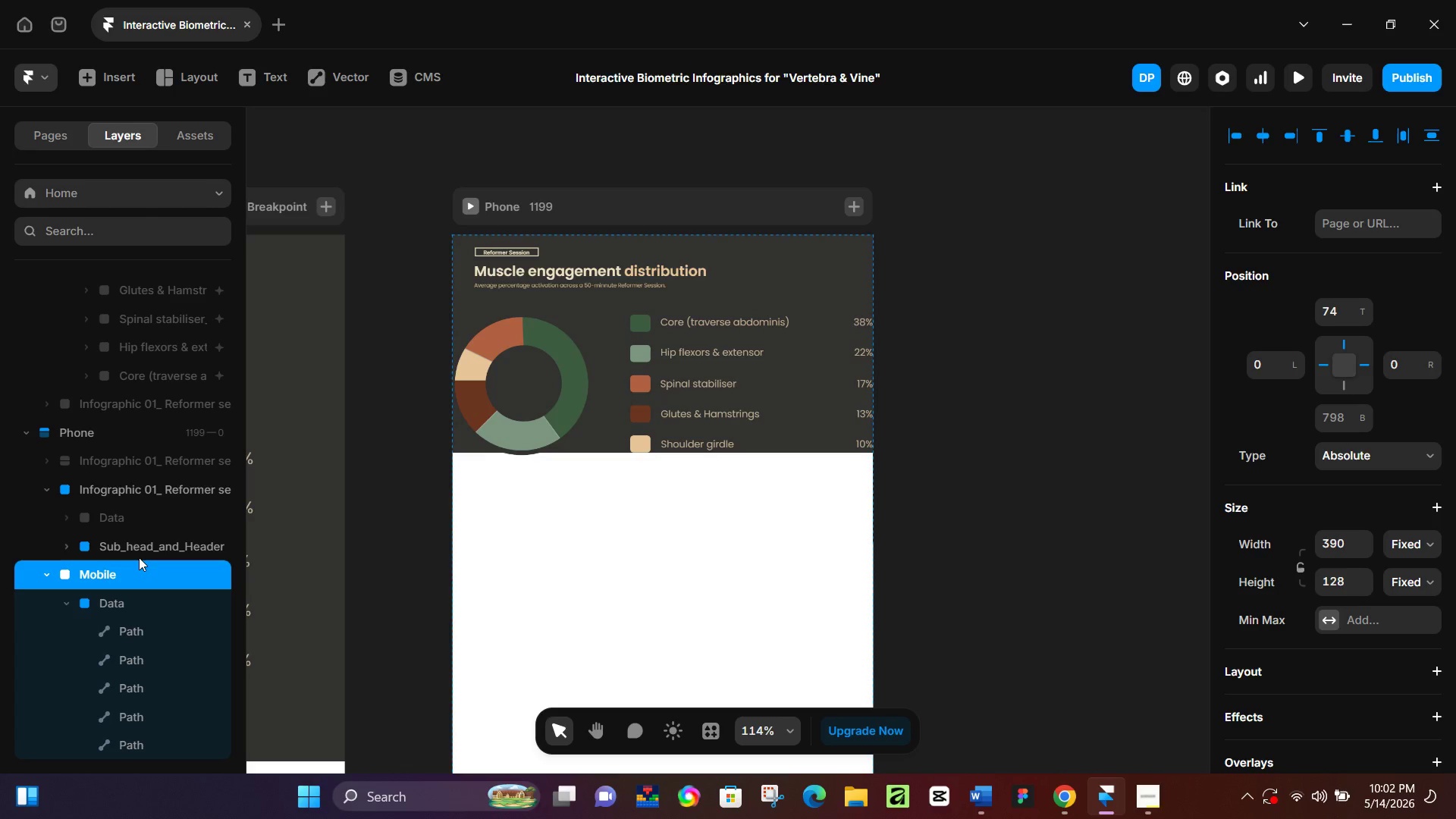 
key(ArrowUp)
 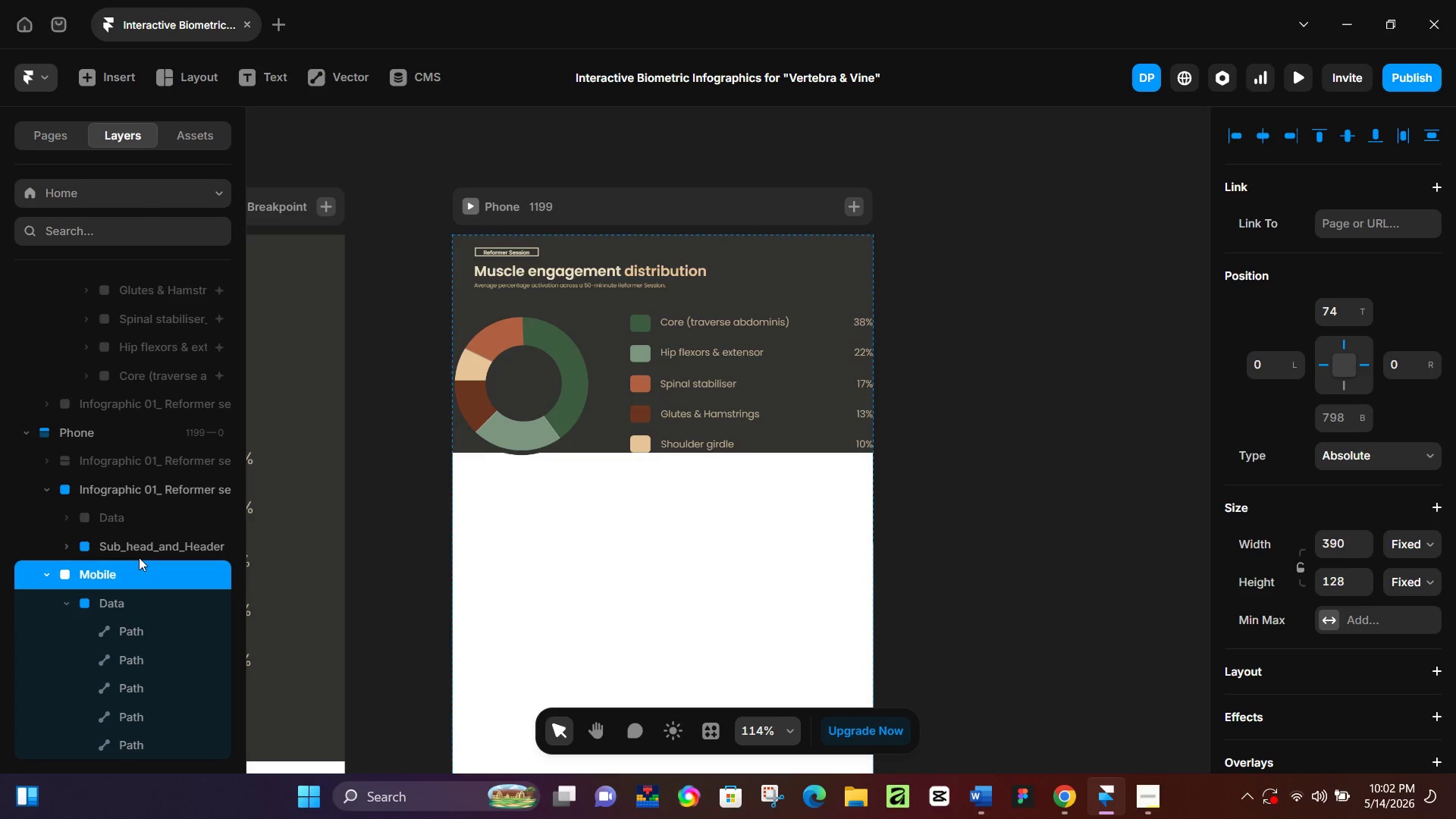 
key(ArrowUp)
 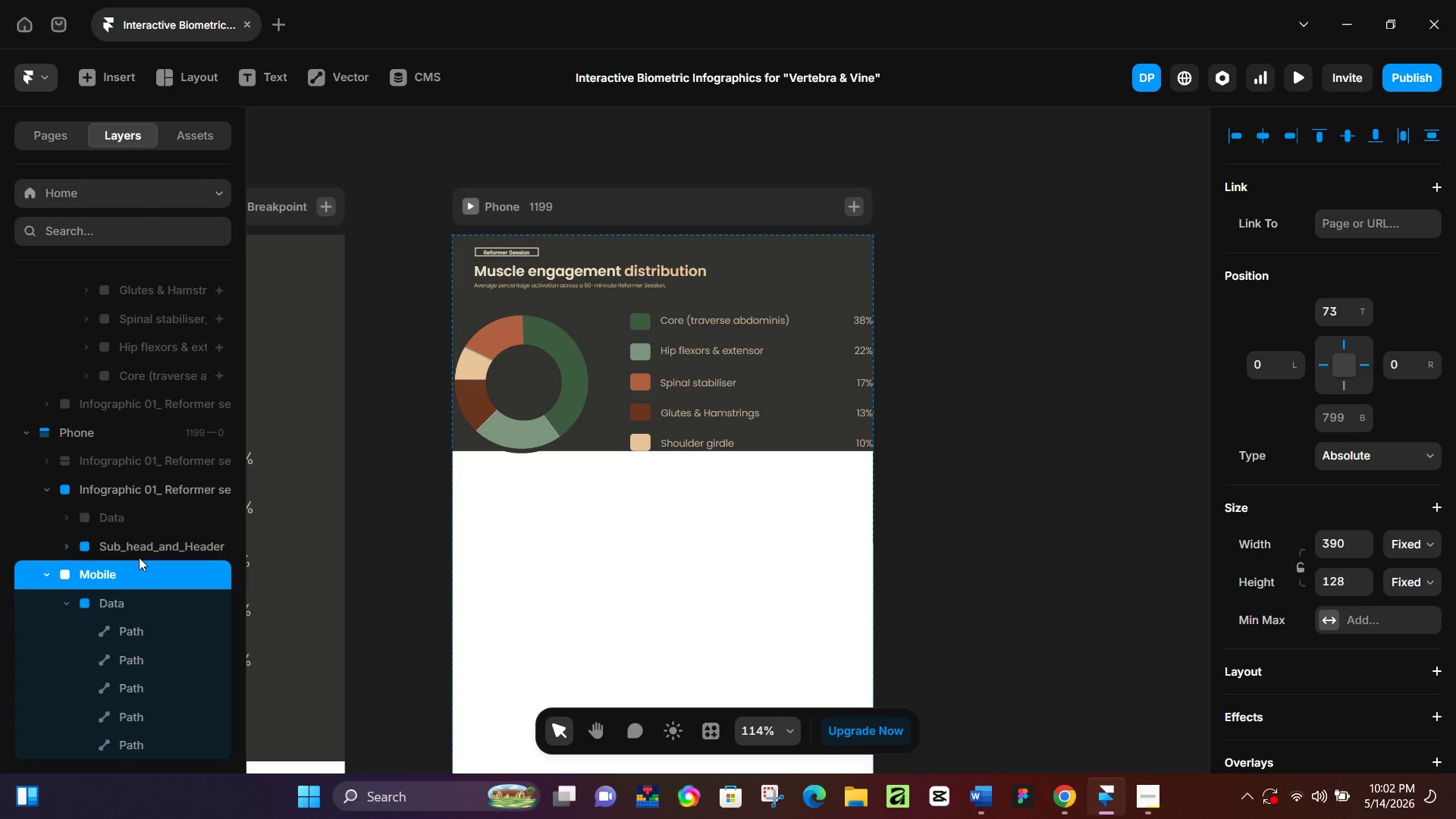 
key(ArrowUp)
 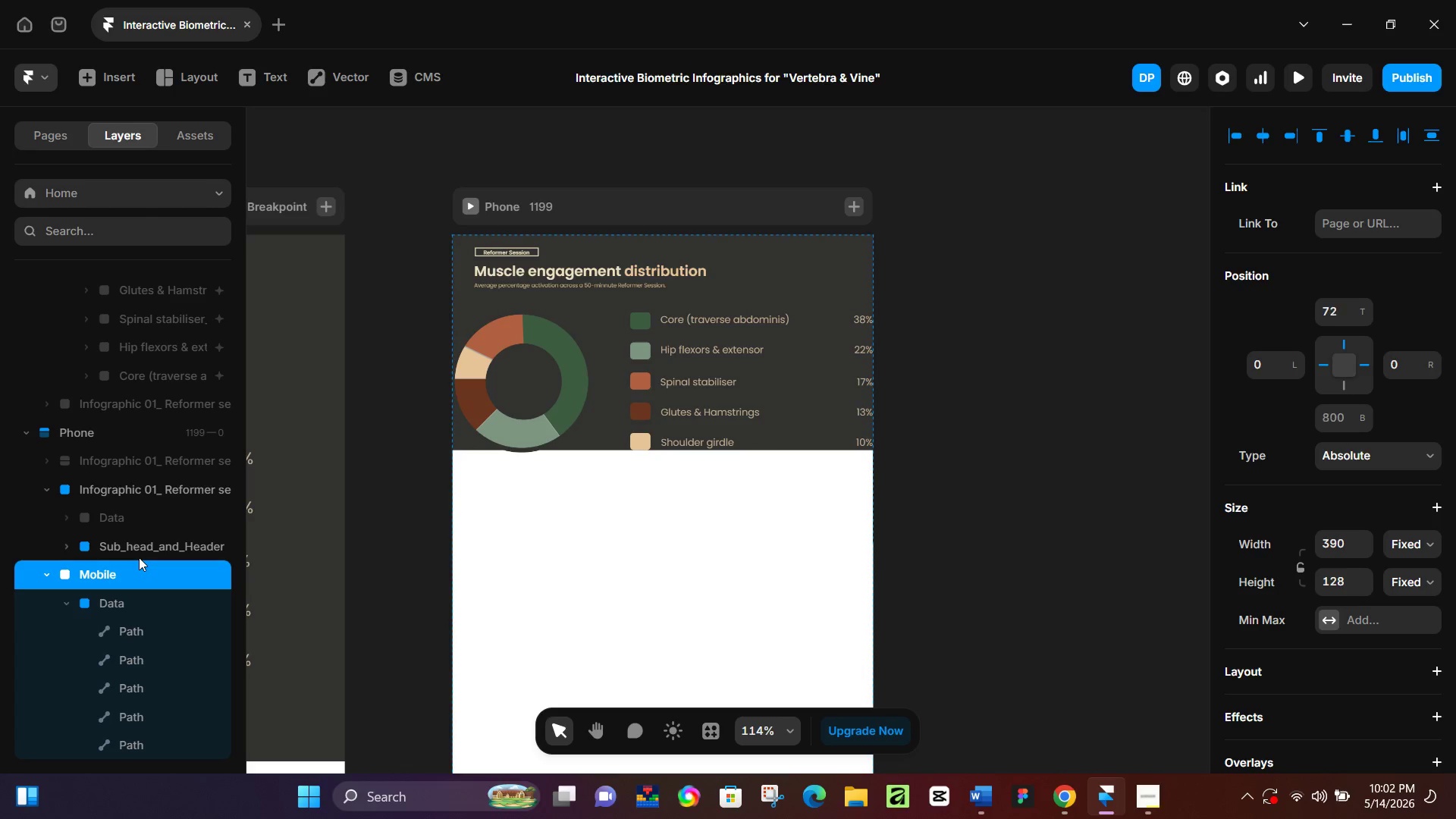 
key(ArrowUp)
 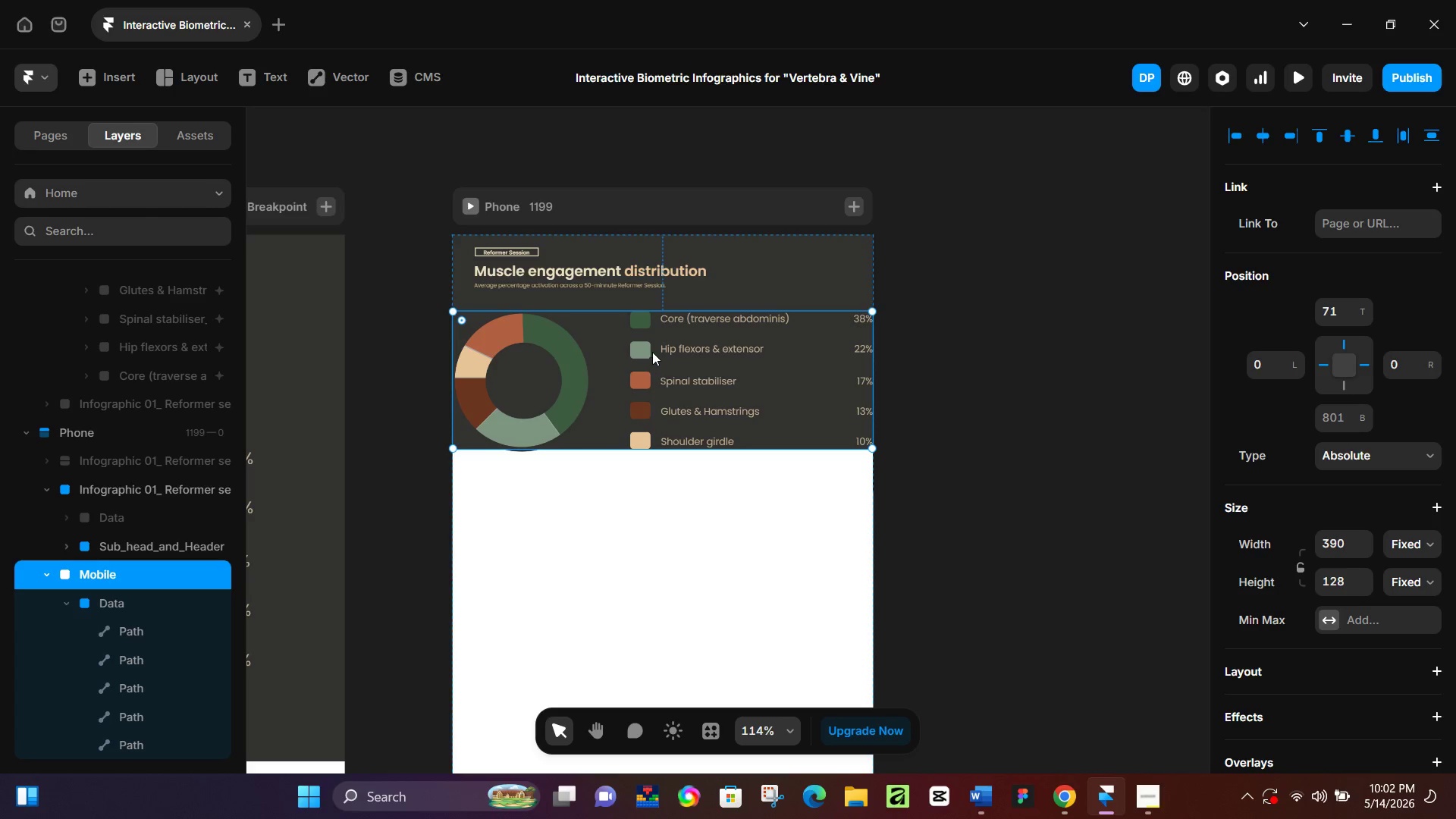 
left_click([773, 262])
 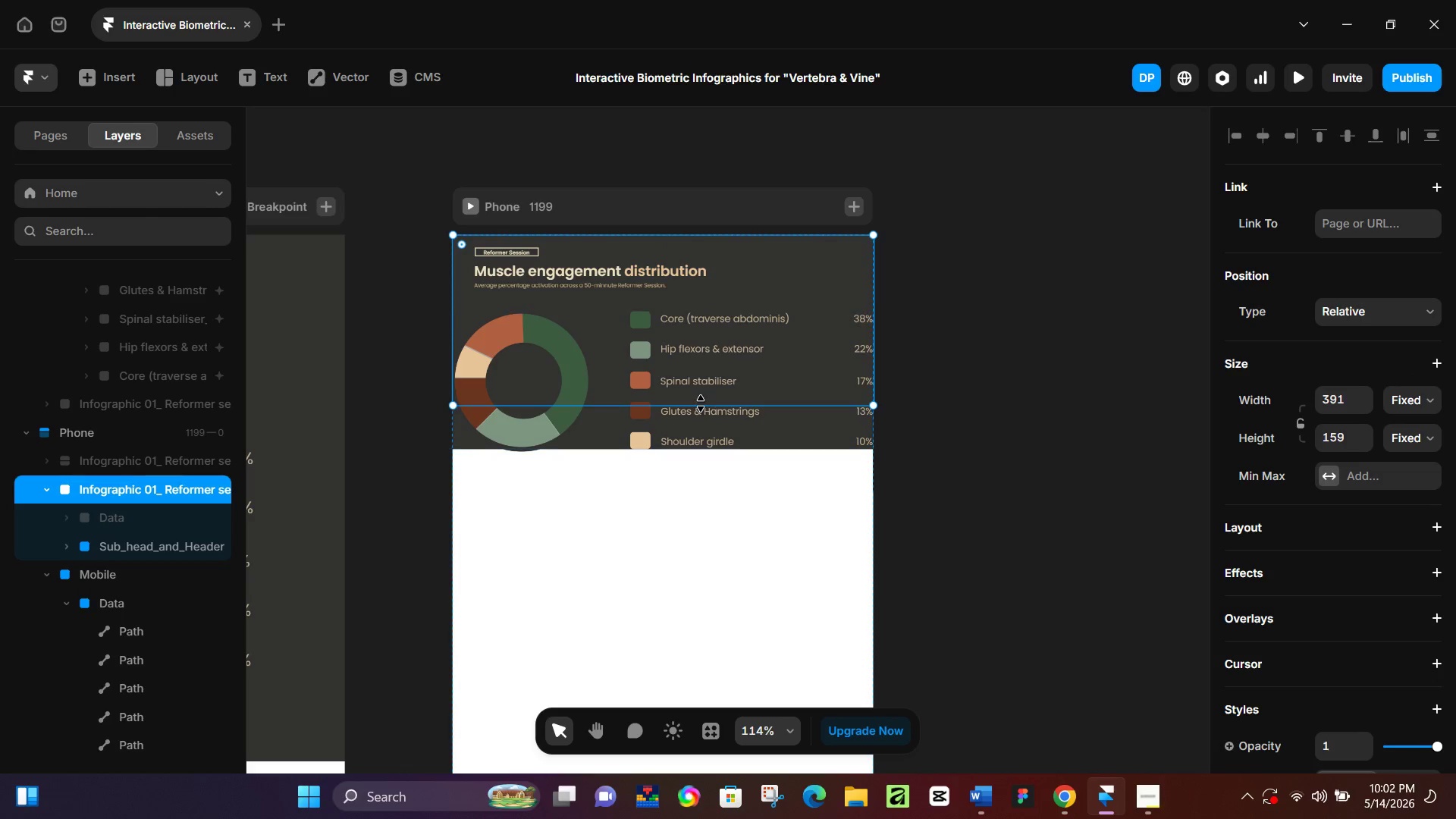 
left_click_drag(start_coordinate=[701, 406], to_coordinate=[705, 460])
 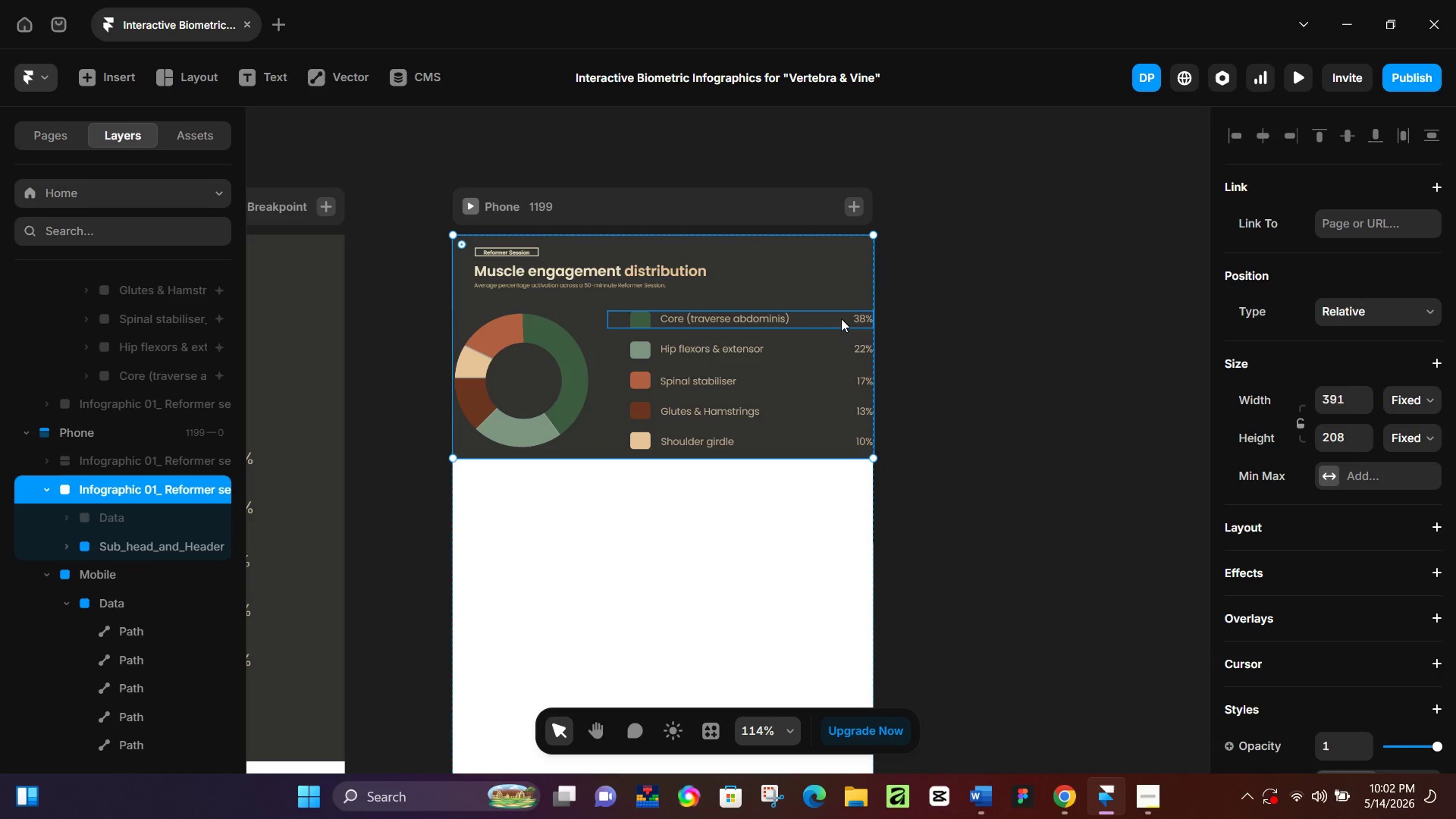 
left_click([841, 318])
 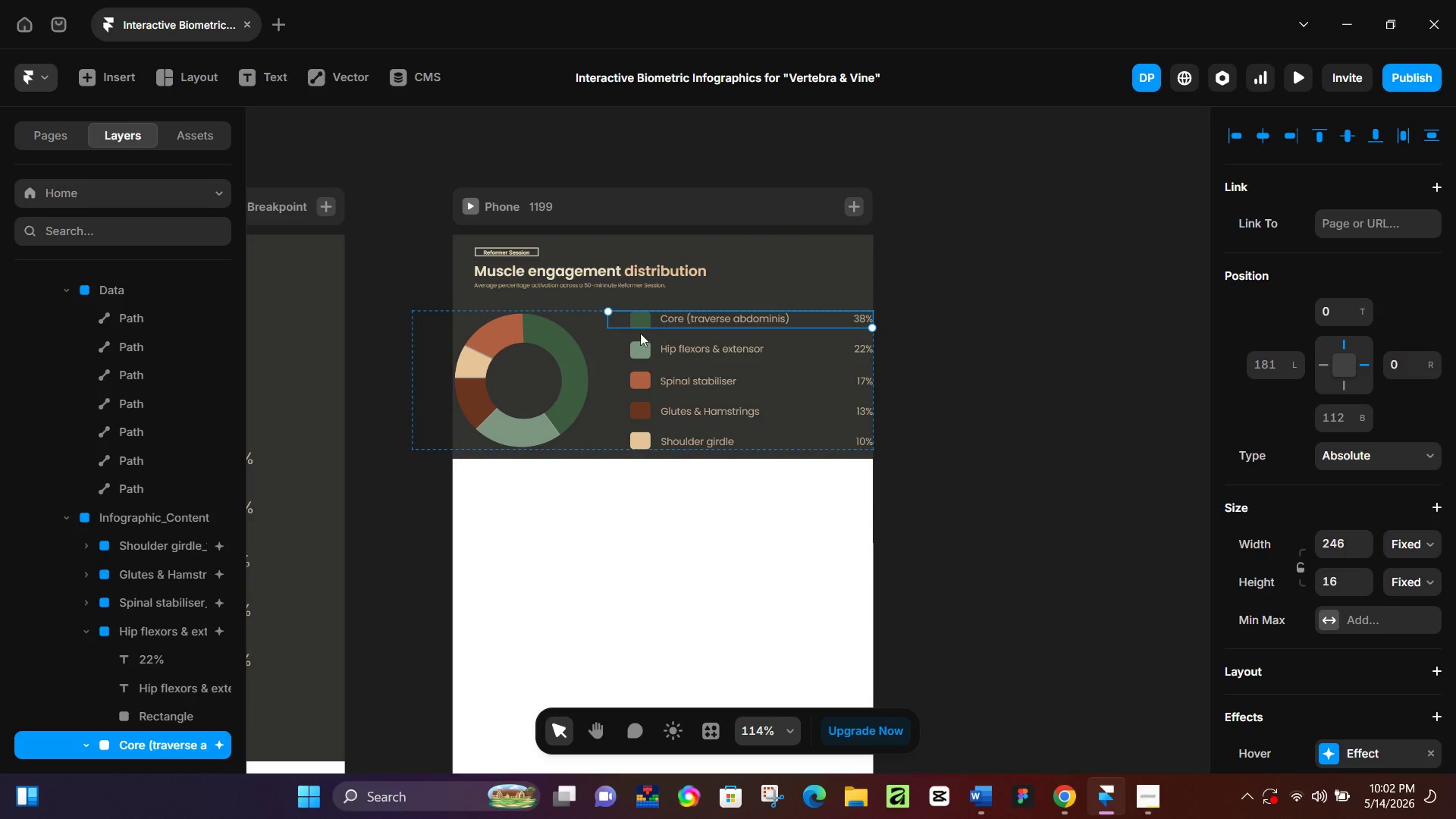 
wait(6.23)
 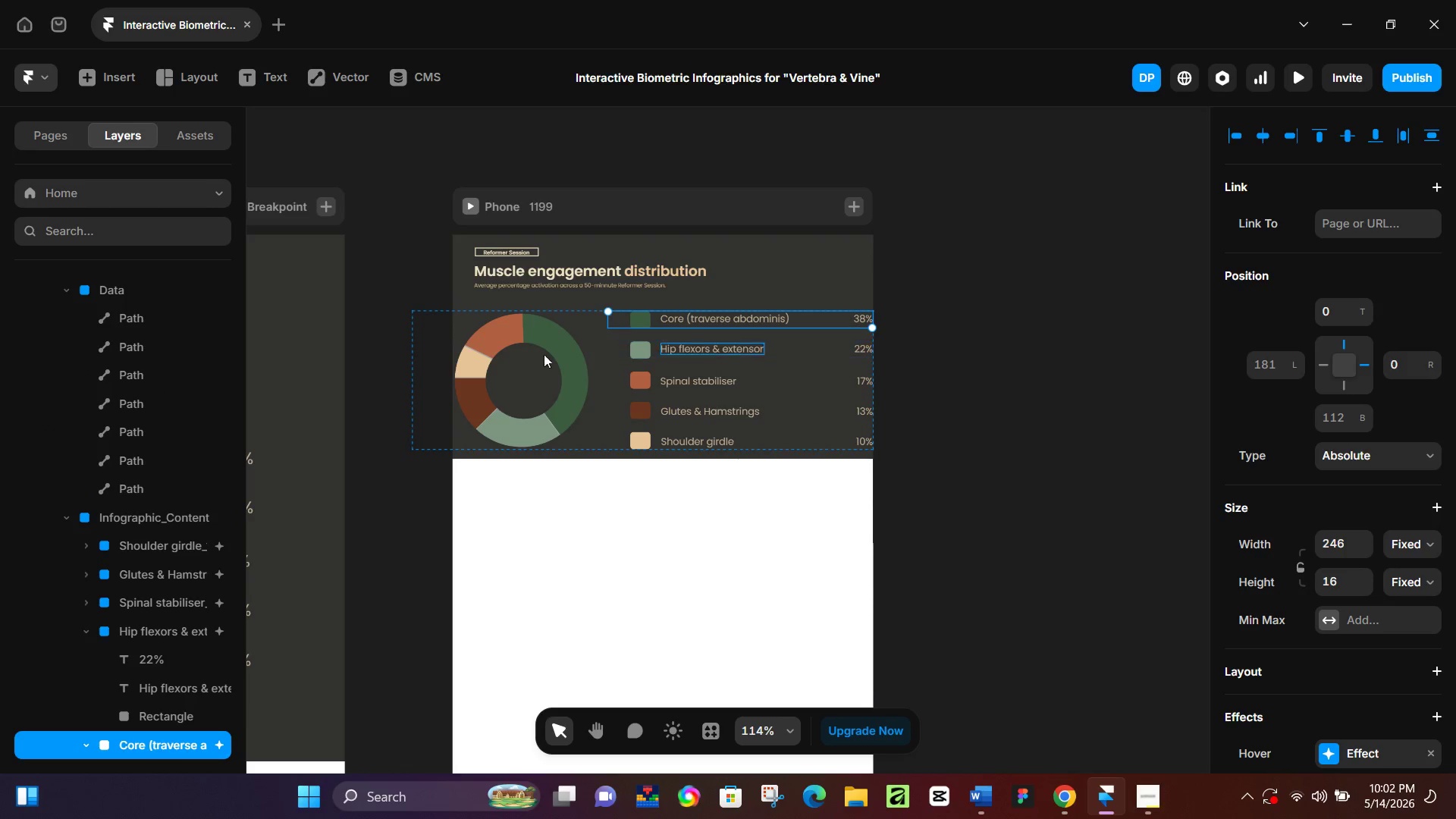 
left_click([592, 446])
 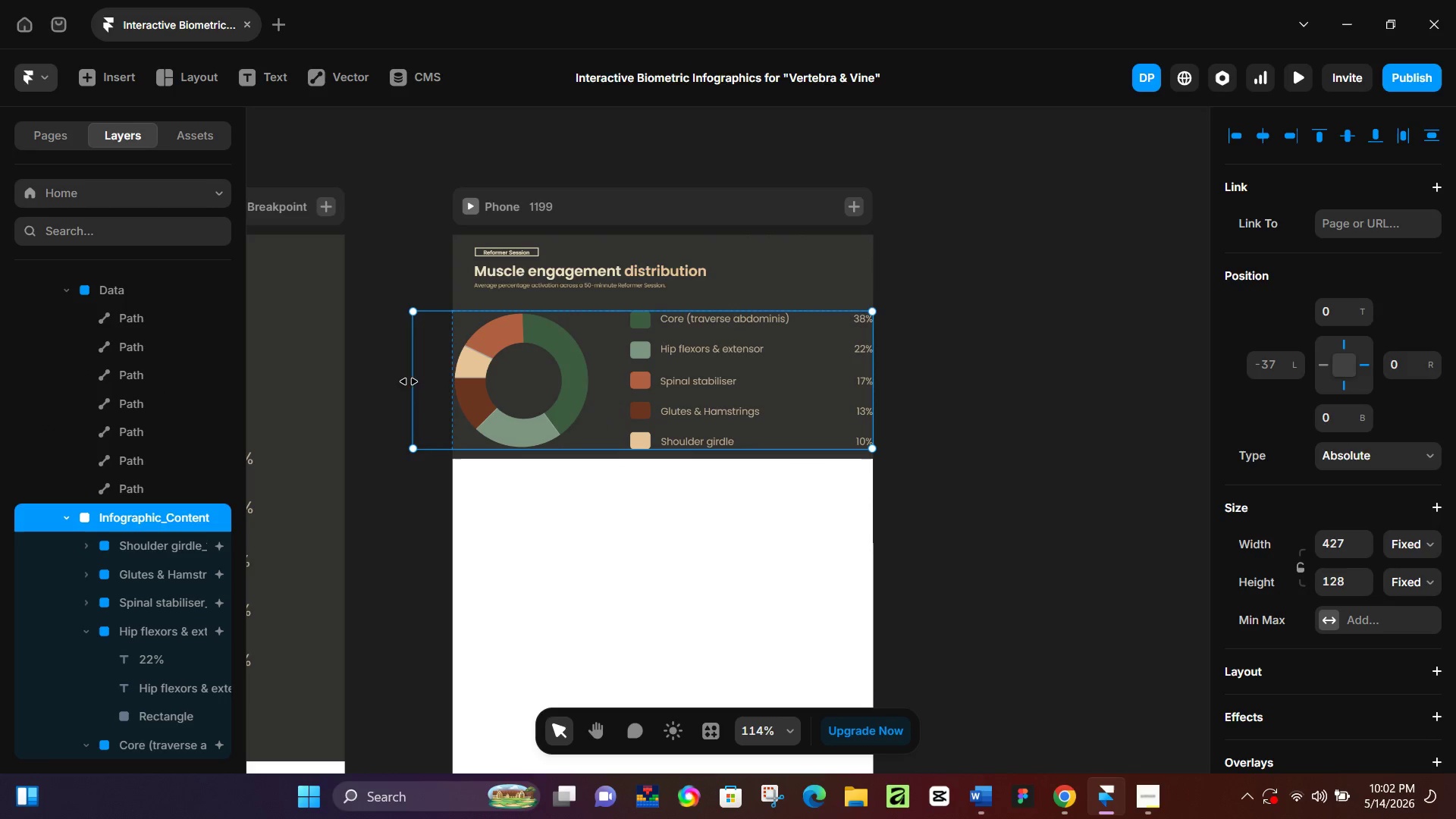 
left_click_drag(start_coordinate=[411, 381], to_coordinate=[457, 381])
 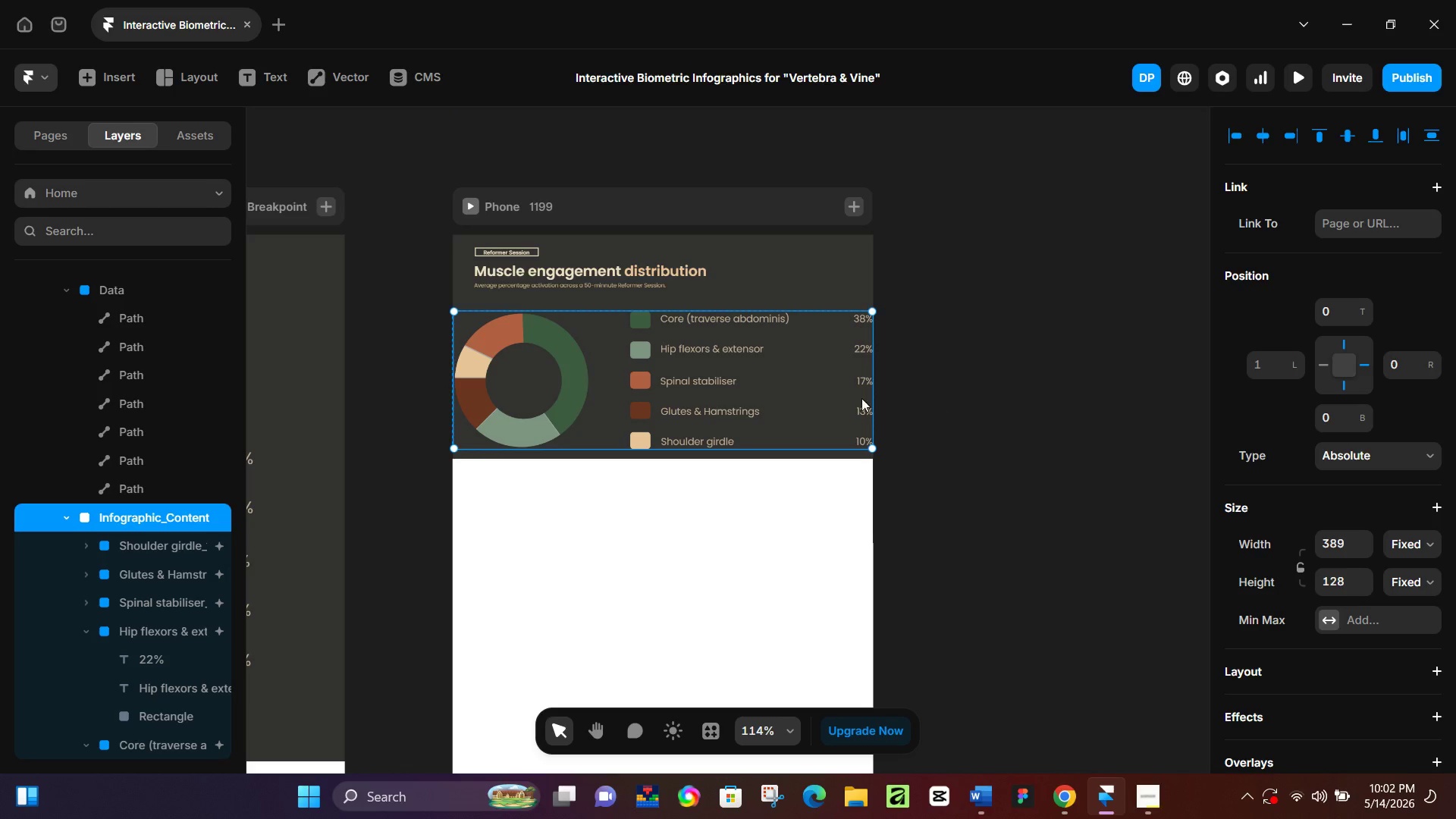 
left_click_drag(start_coordinate=[874, 384], to_coordinate=[858, 384])
 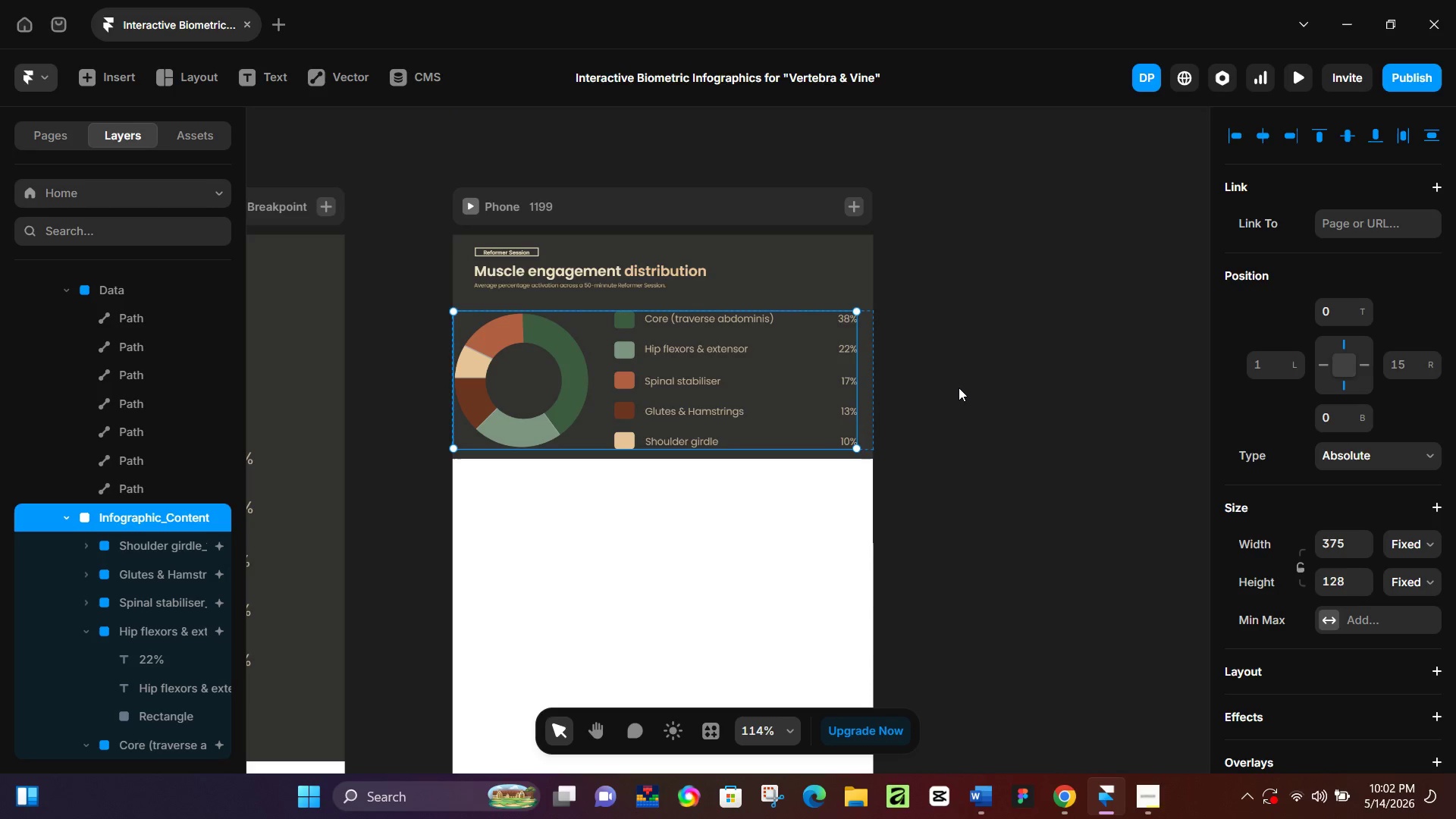 
left_click([960, 388])
 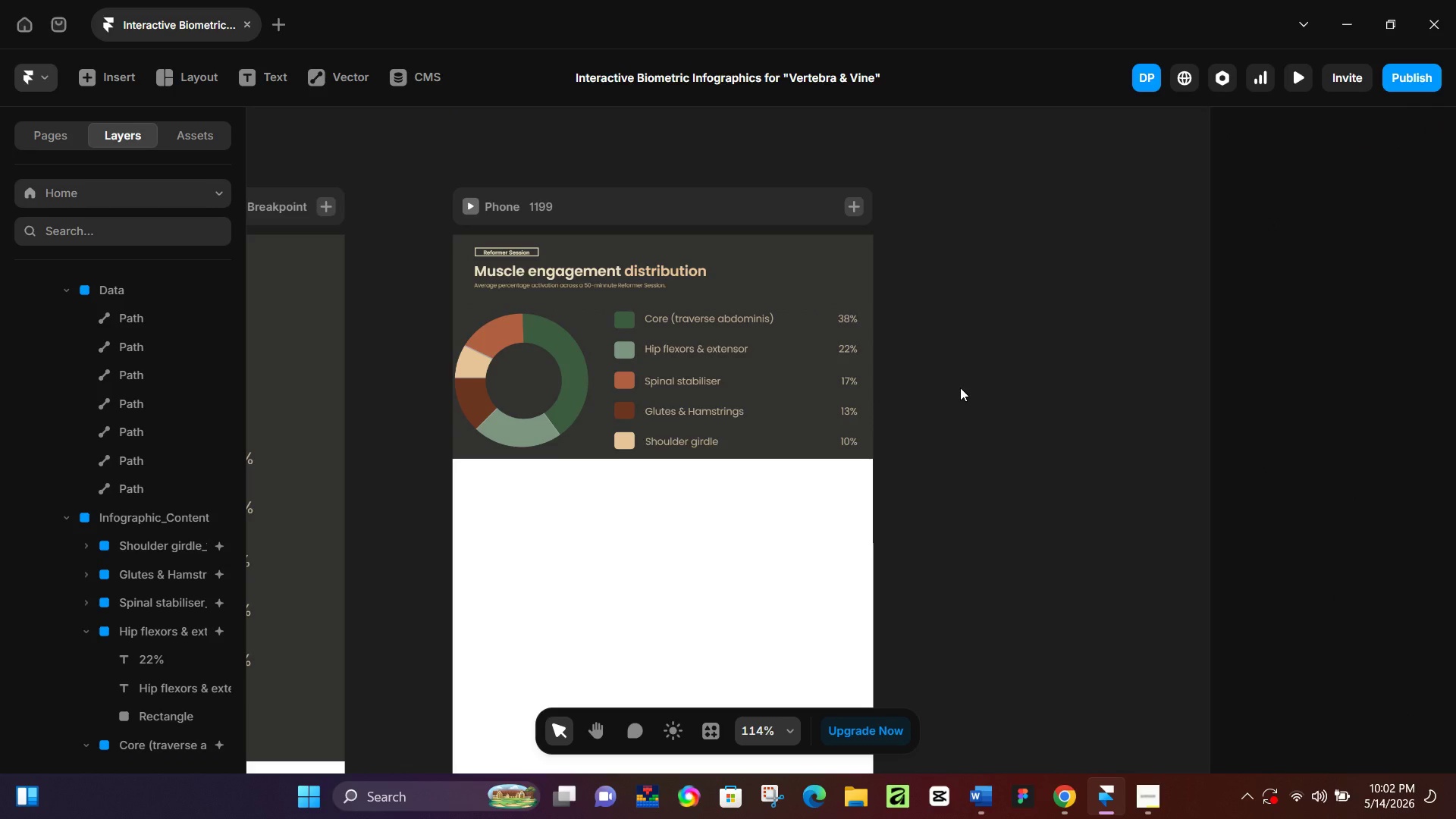 
wait(7.42)
 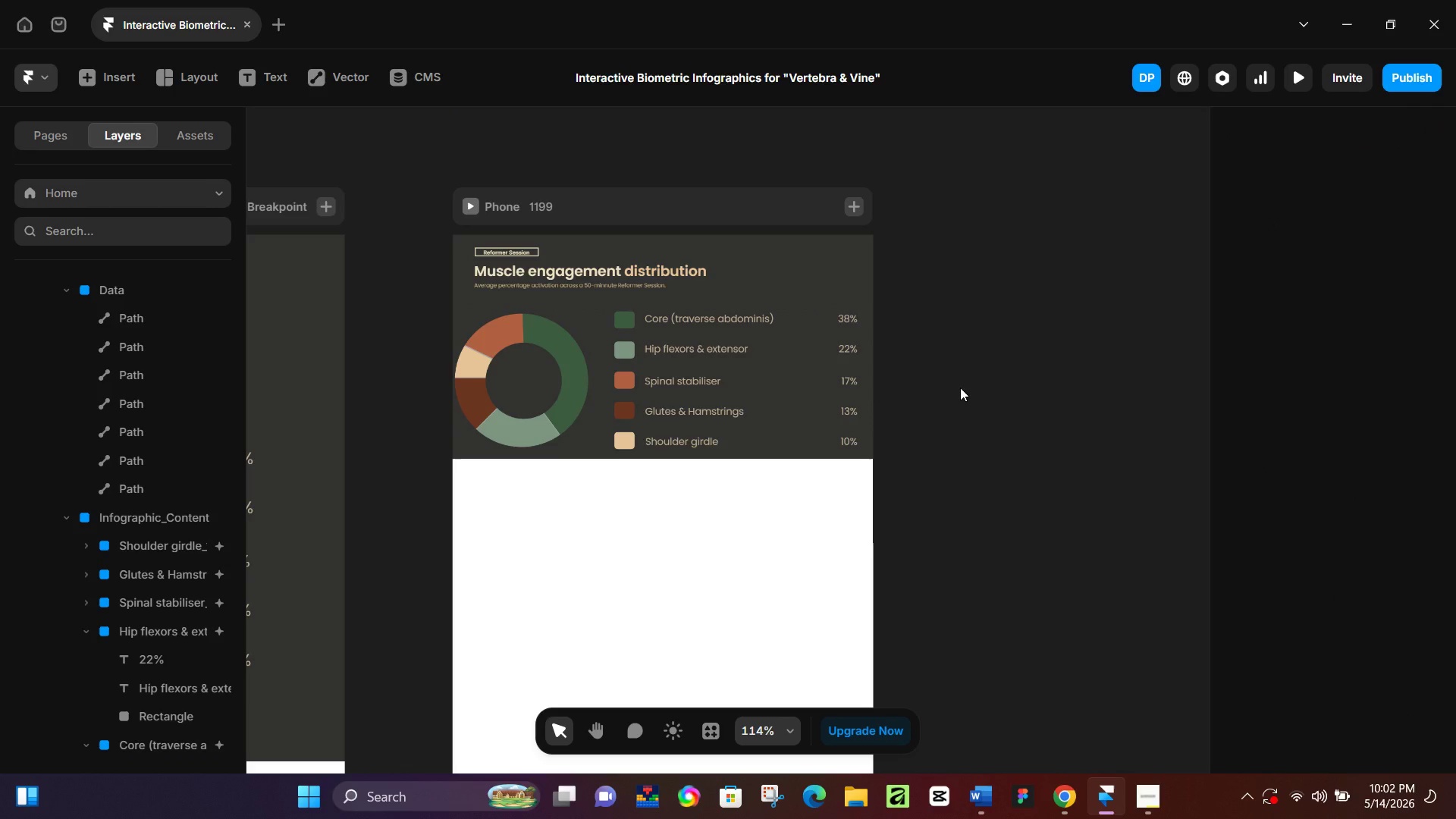 
left_click([468, 448])
 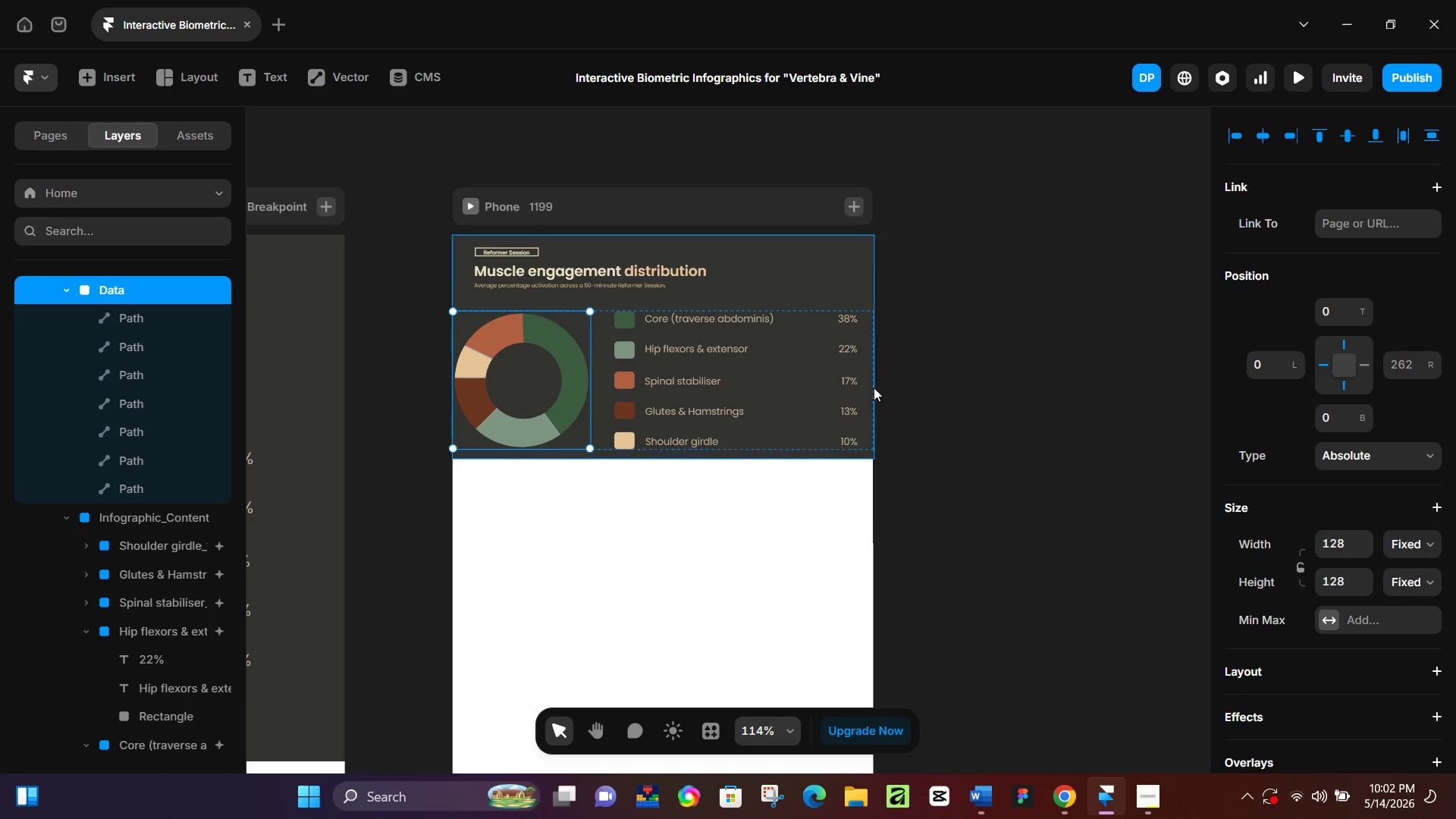 
left_click([871, 392])
 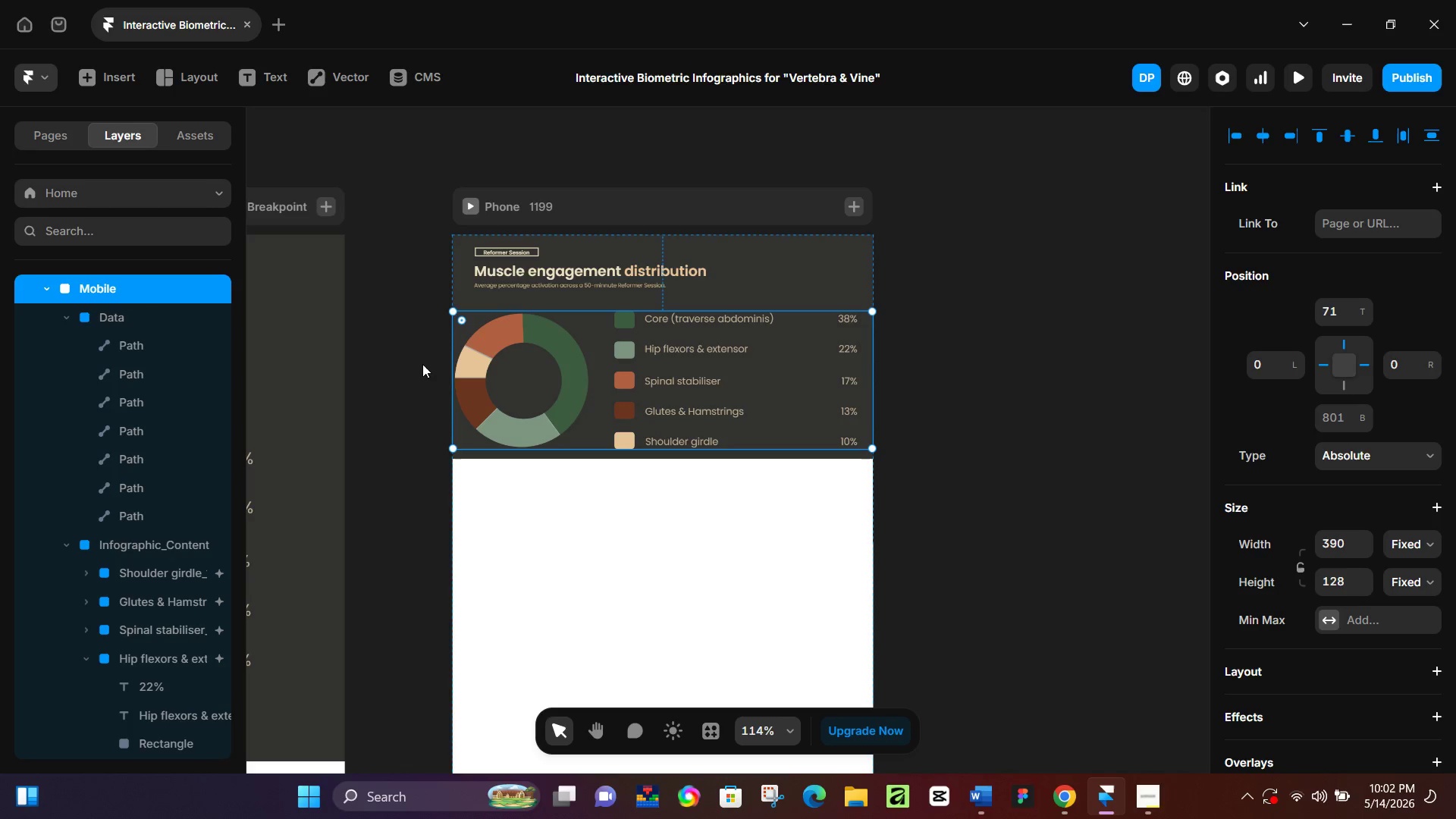 
left_click_drag(start_coordinate=[454, 366], to_coordinate=[477, 366])
 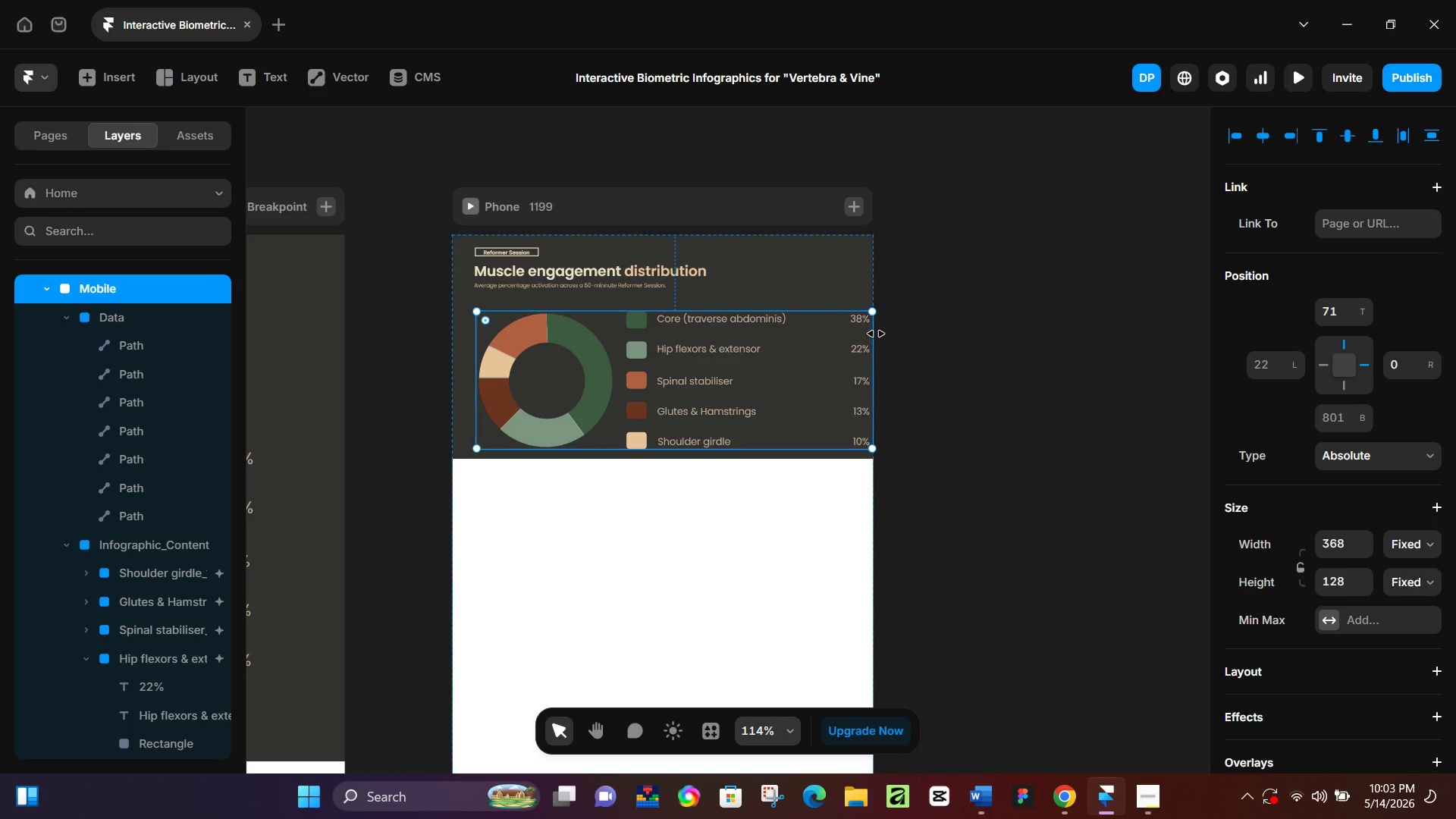 
left_click_drag(start_coordinate=[876, 346], to_coordinate=[859, 348])
 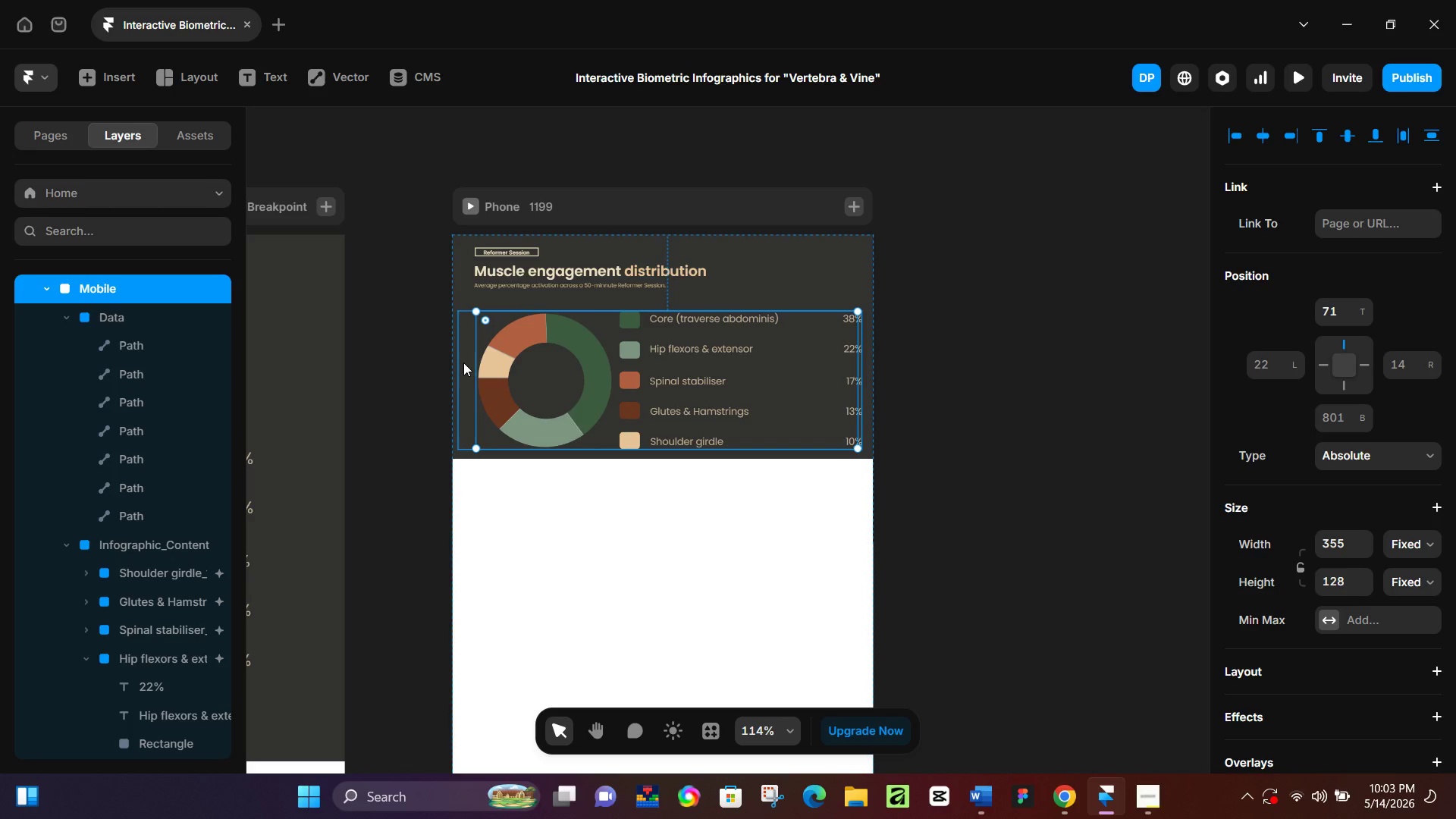 
left_click([463, 362])
 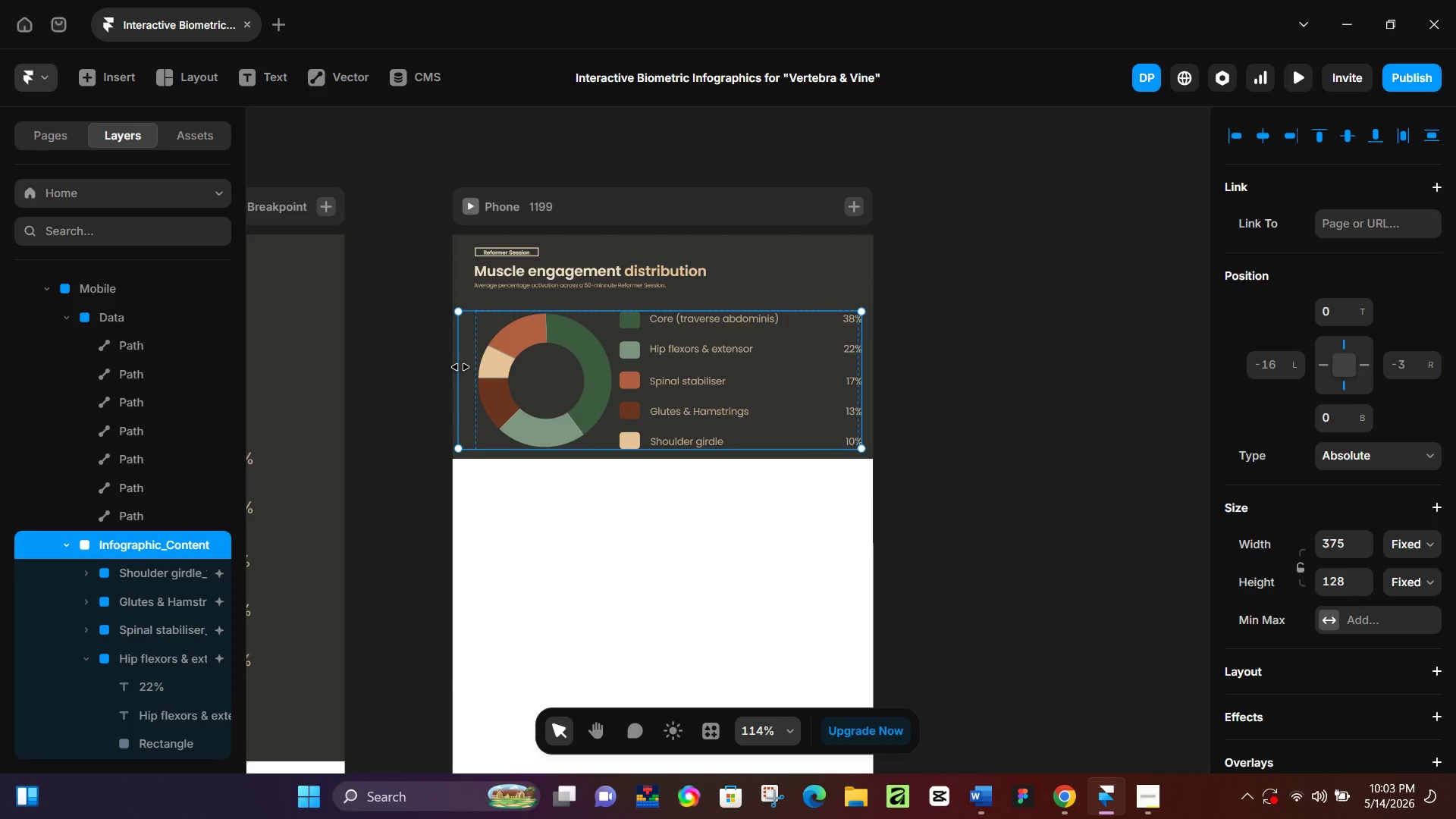 
left_click_drag(start_coordinate=[460, 367], to_coordinate=[456, 369])
 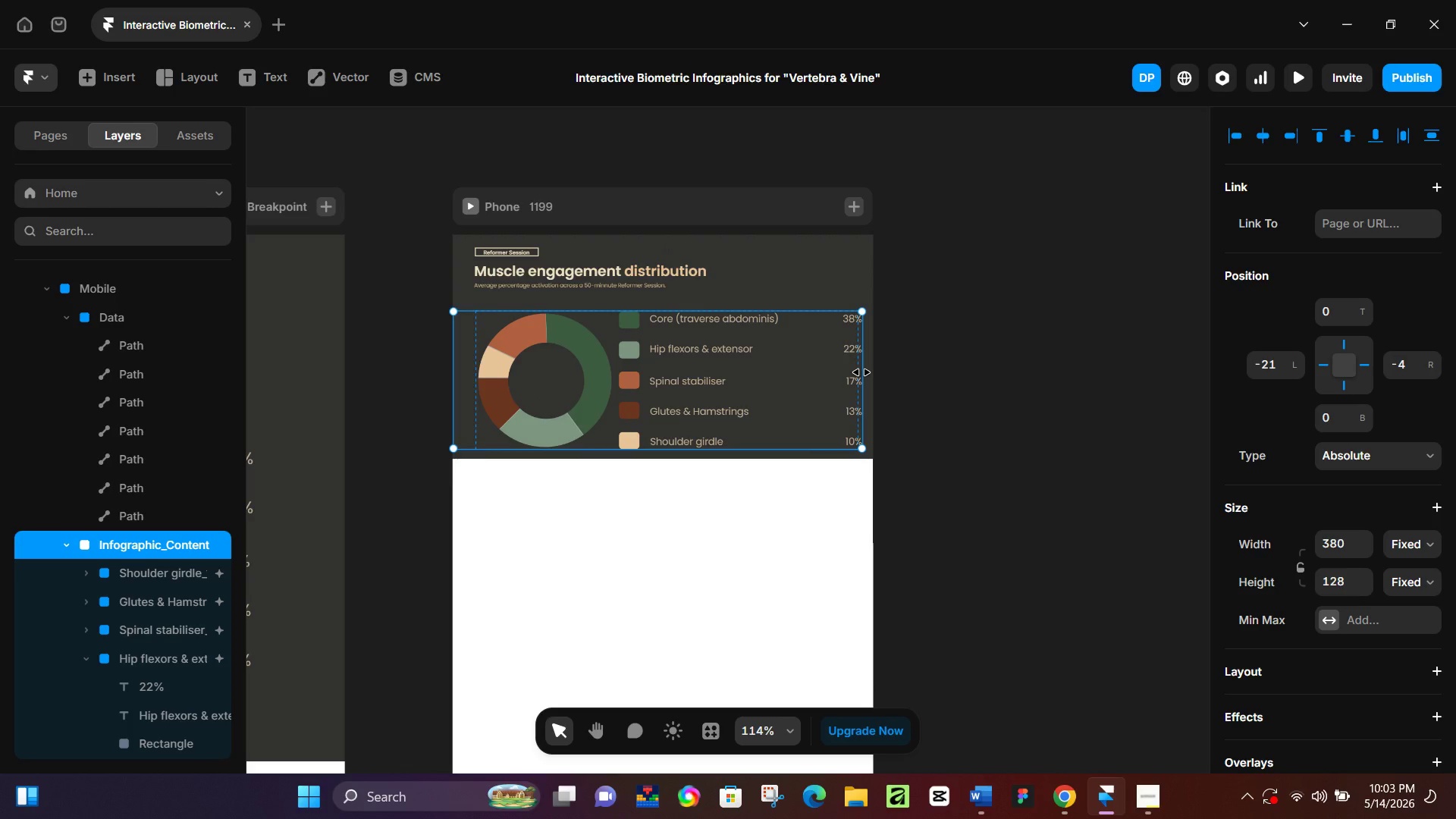 
left_click_drag(start_coordinate=[861, 372], to_coordinate=[873, 371])
 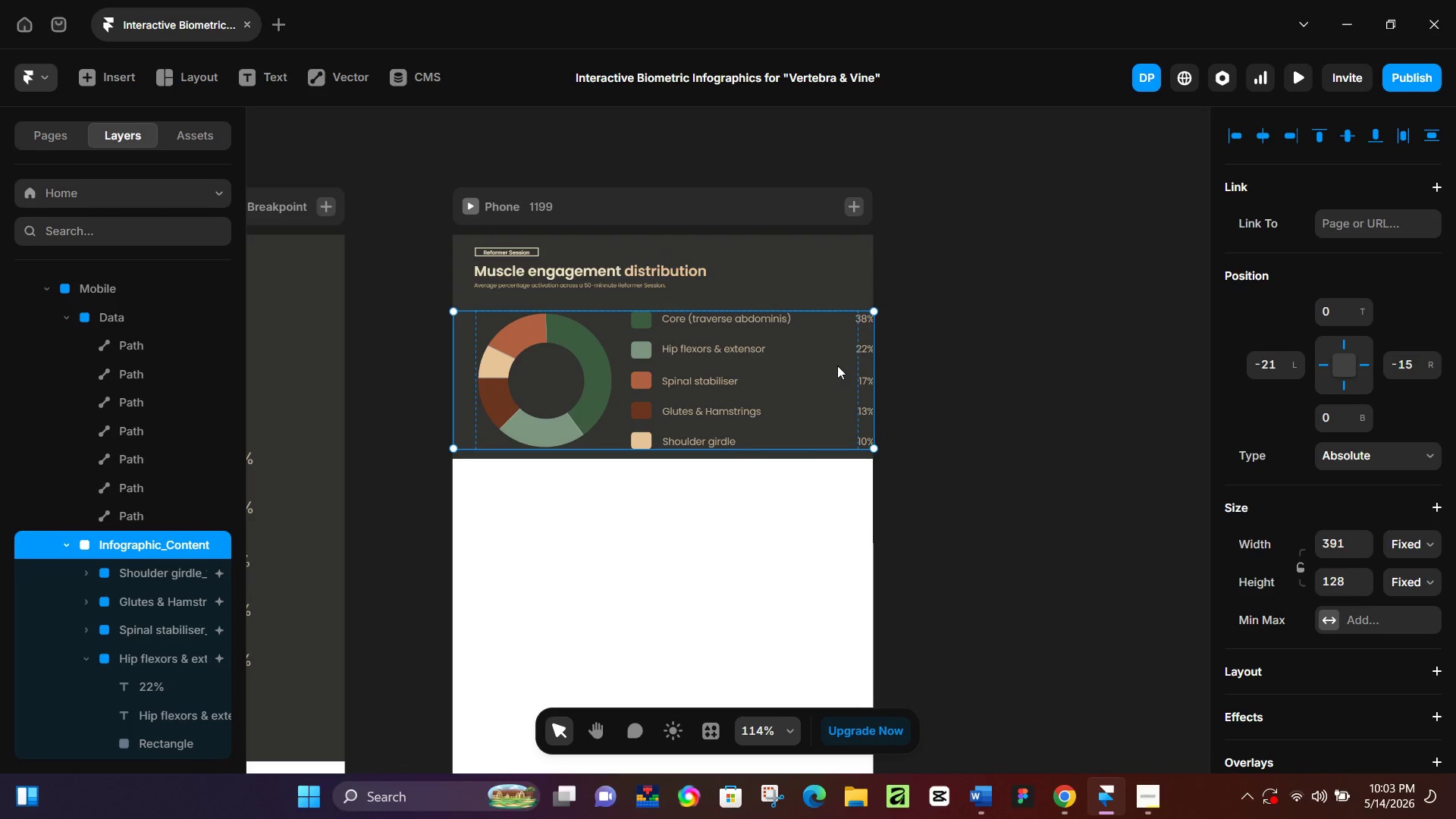 
left_click([842, 322])
 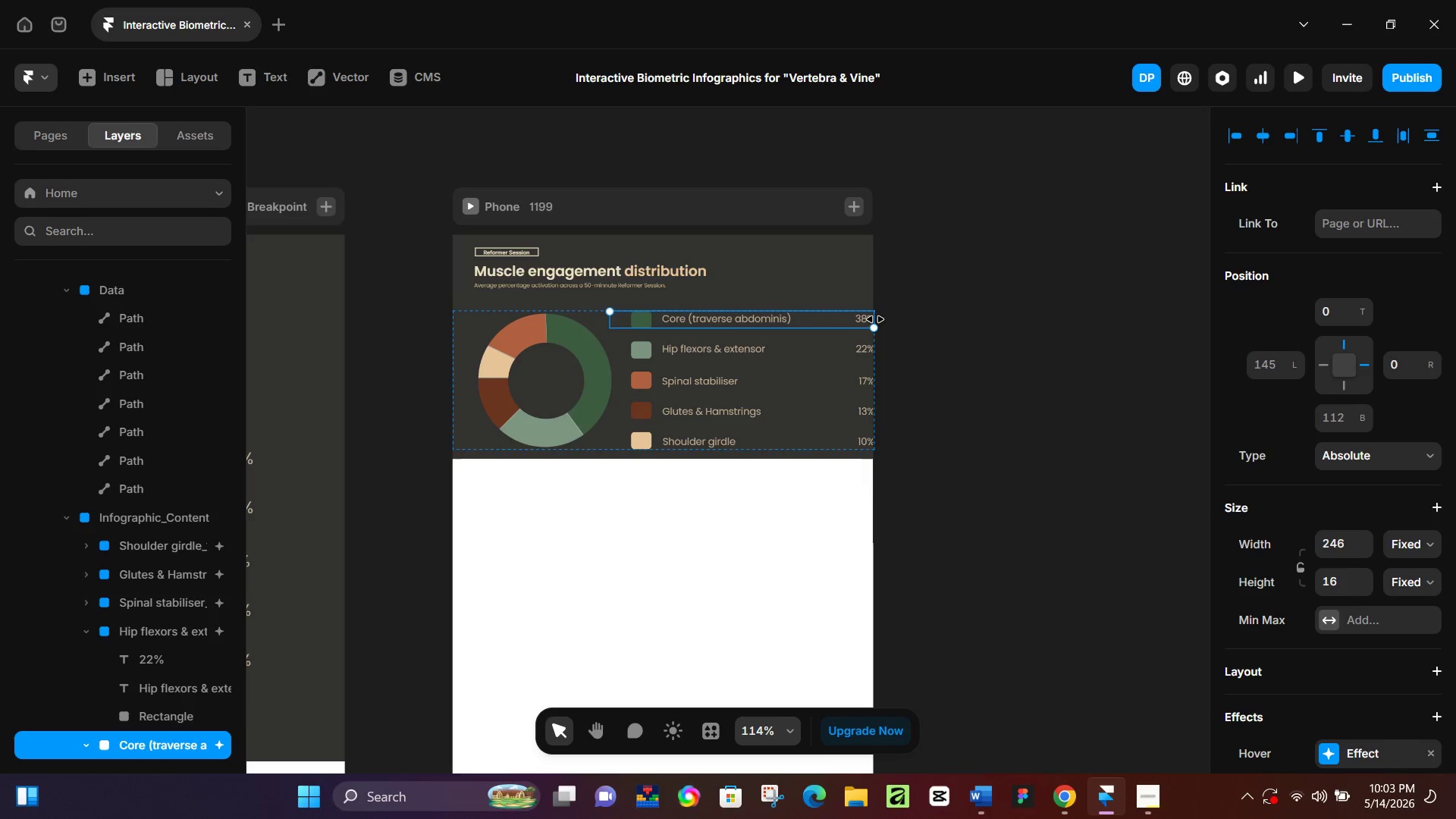 
left_click_drag(start_coordinate=[874, 319], to_coordinate=[864, 320])
 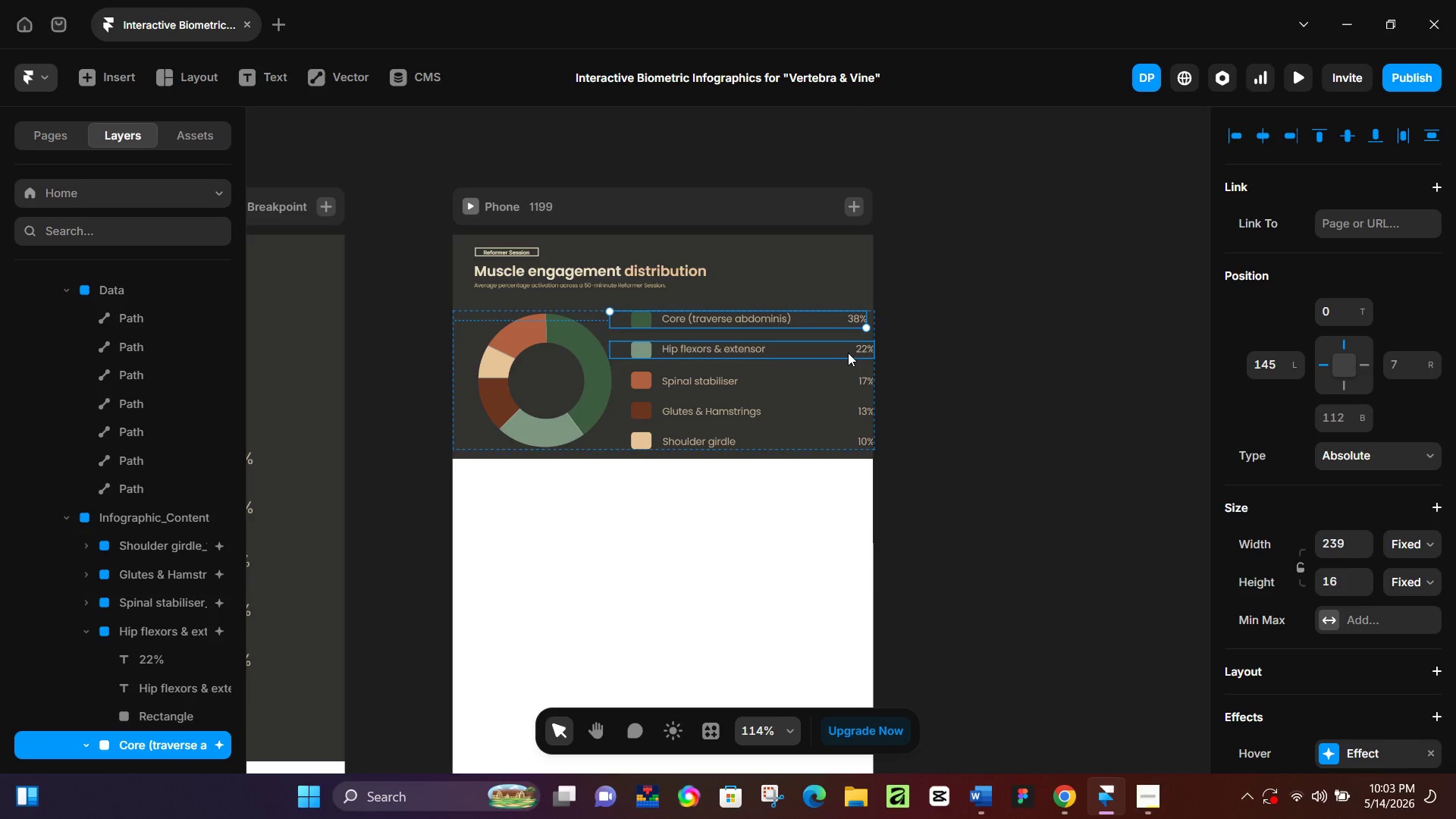 
hold_key(key=ShiftLeft, duration=1.5)
left_click([848, 353])
 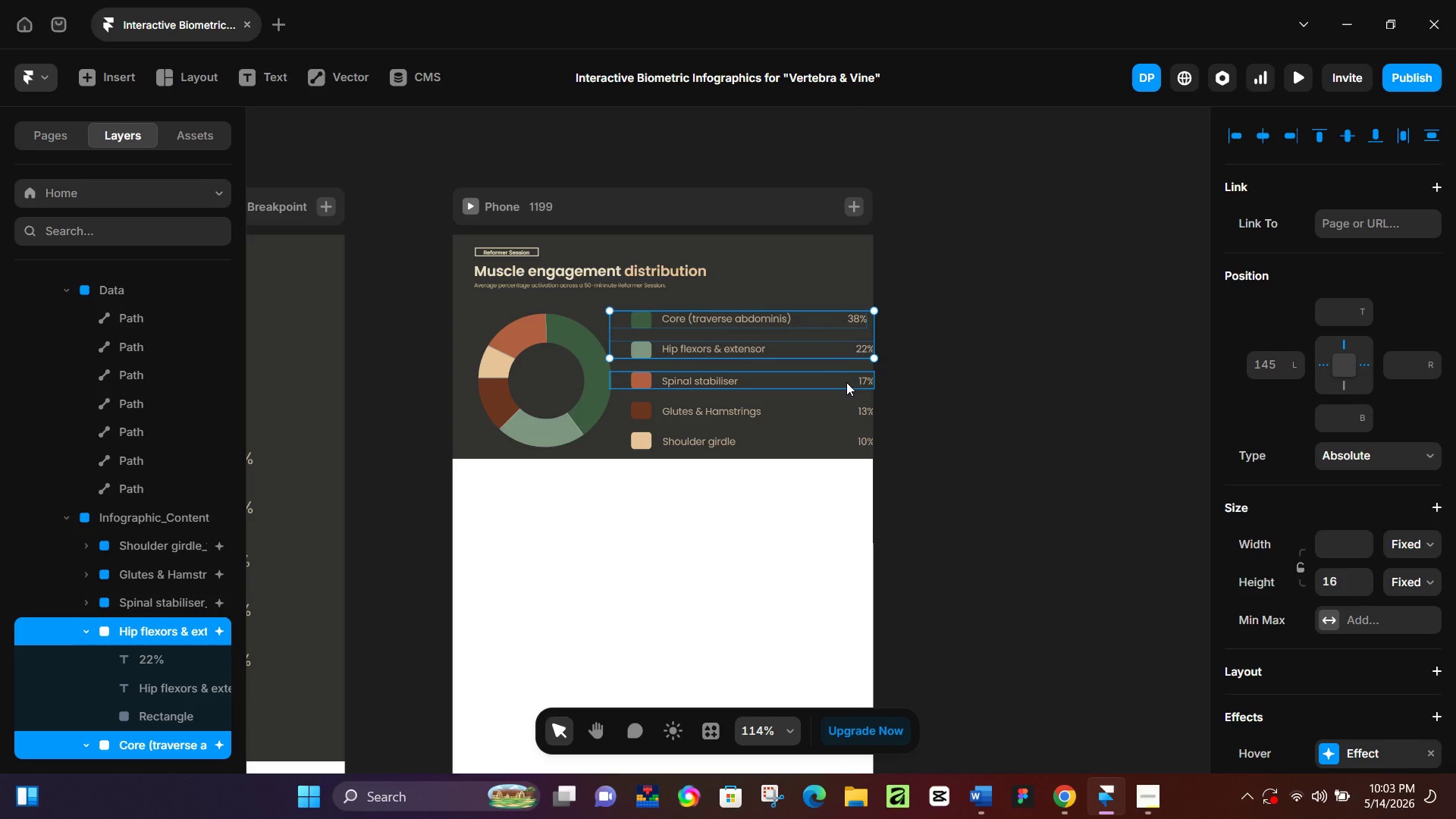 
left_click([846, 382])
 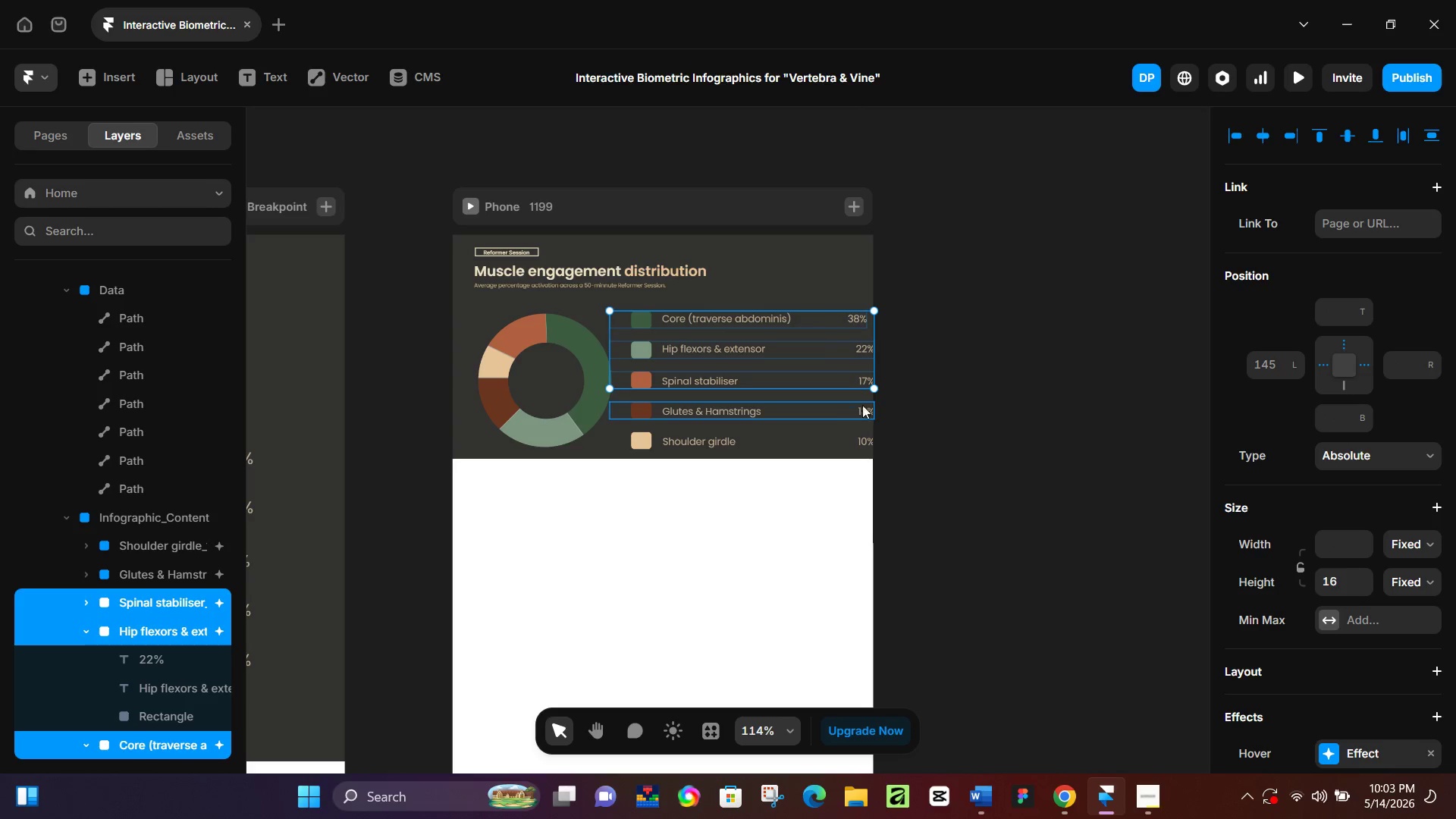 
left_click([905, 391])
 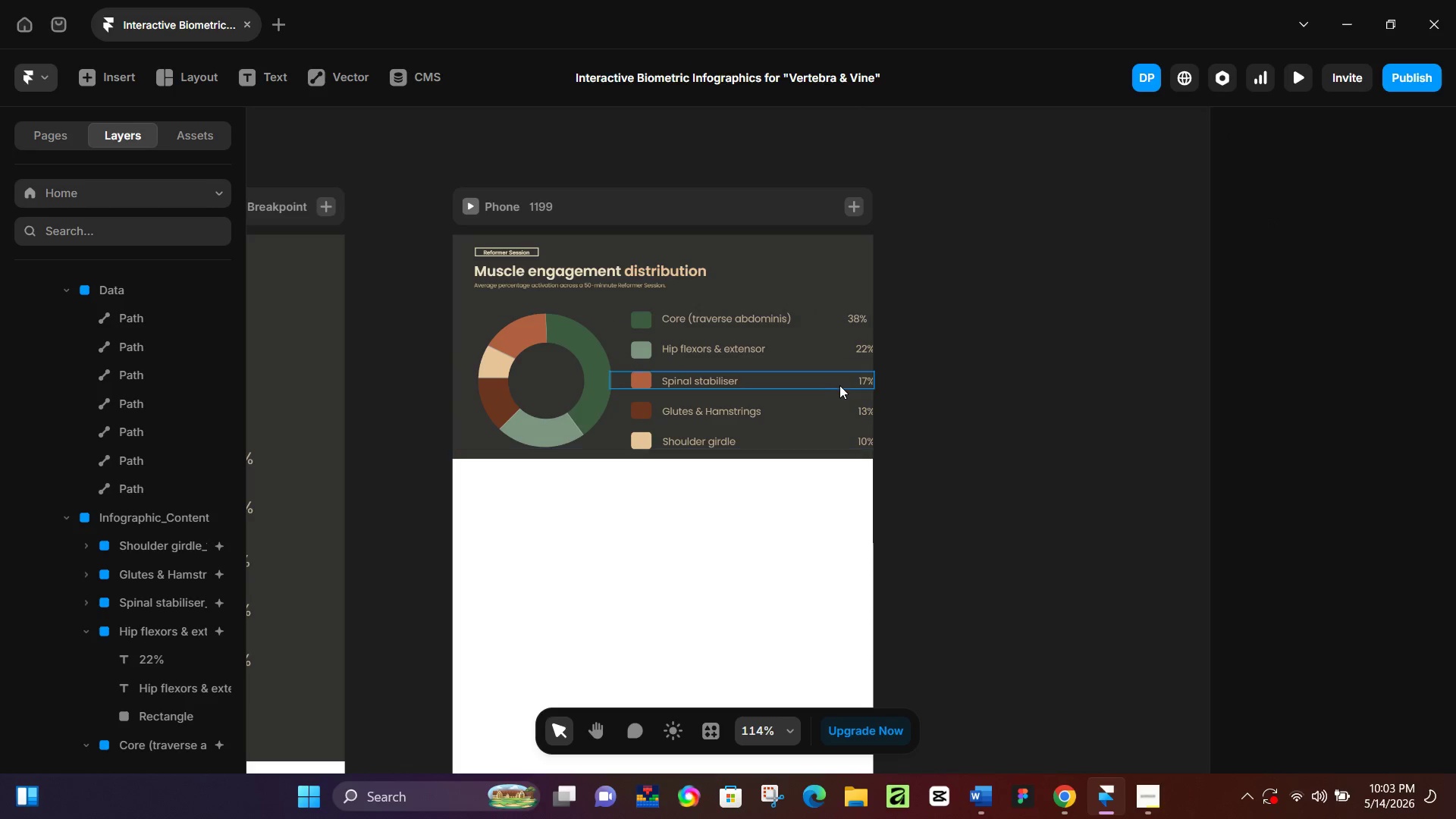 
left_click([841, 381])
 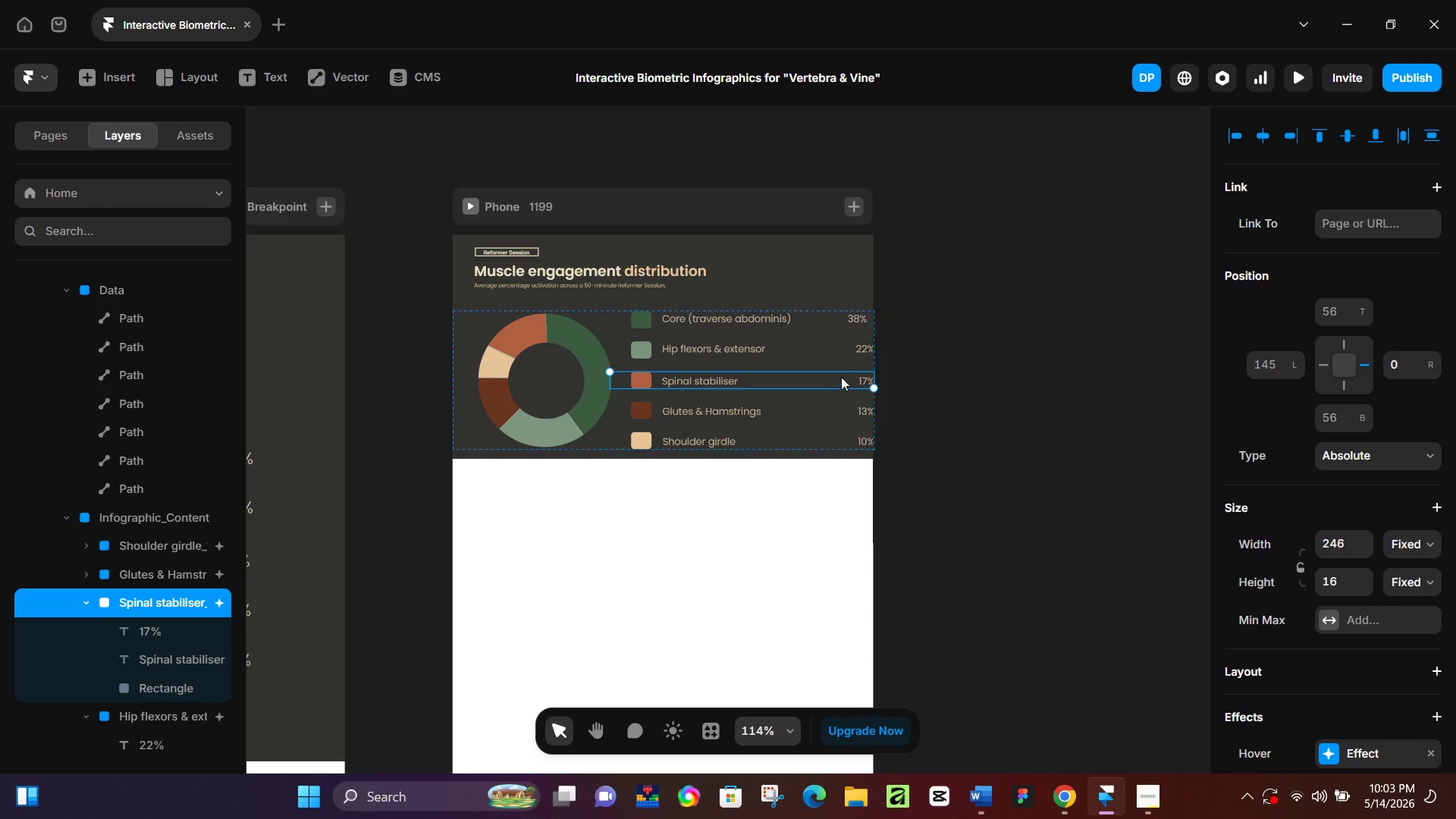 
hold_key(key=ShiftLeft, duration=1.52)
left_click([847, 403])
 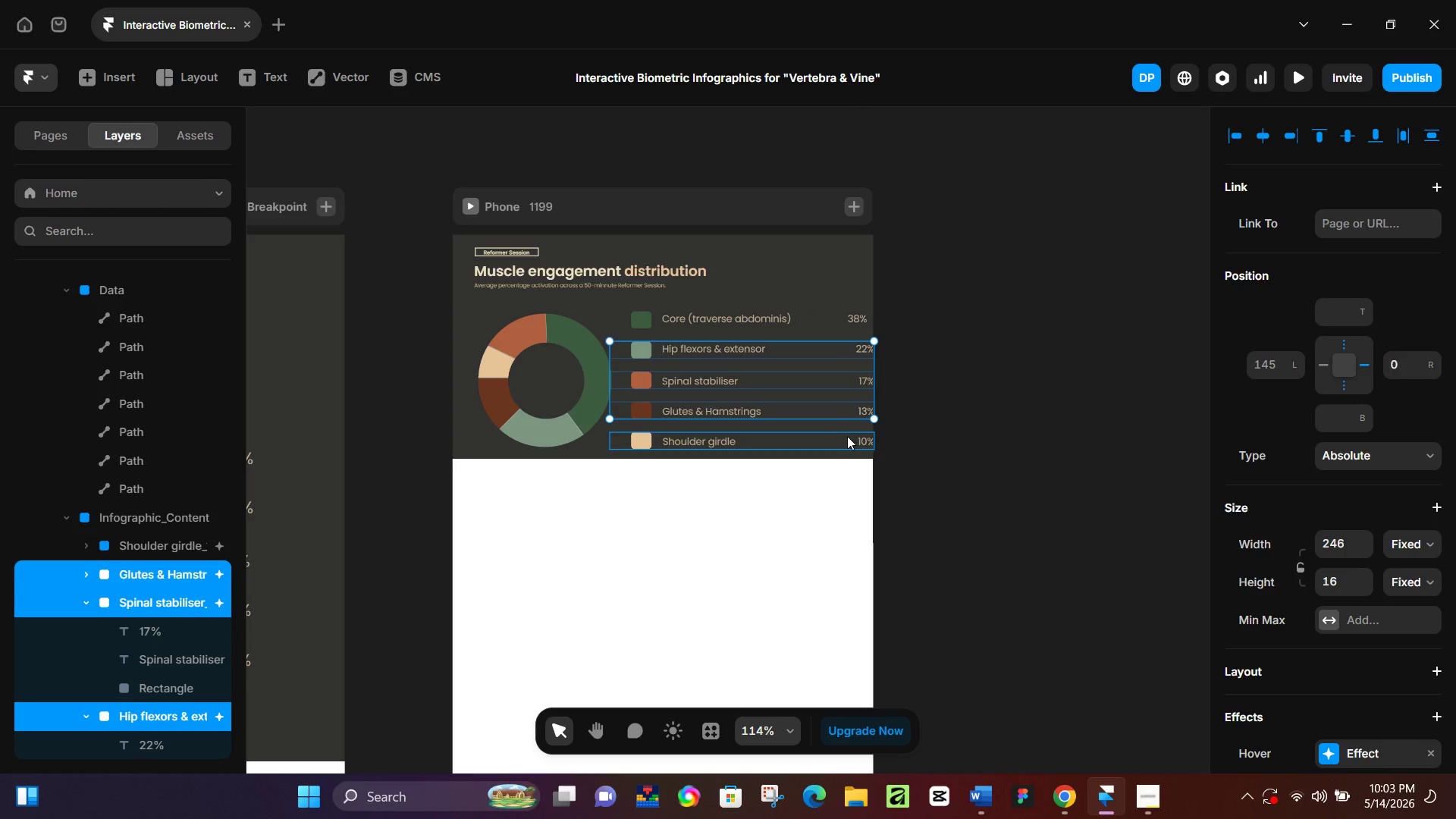 
double_click([847, 436])
 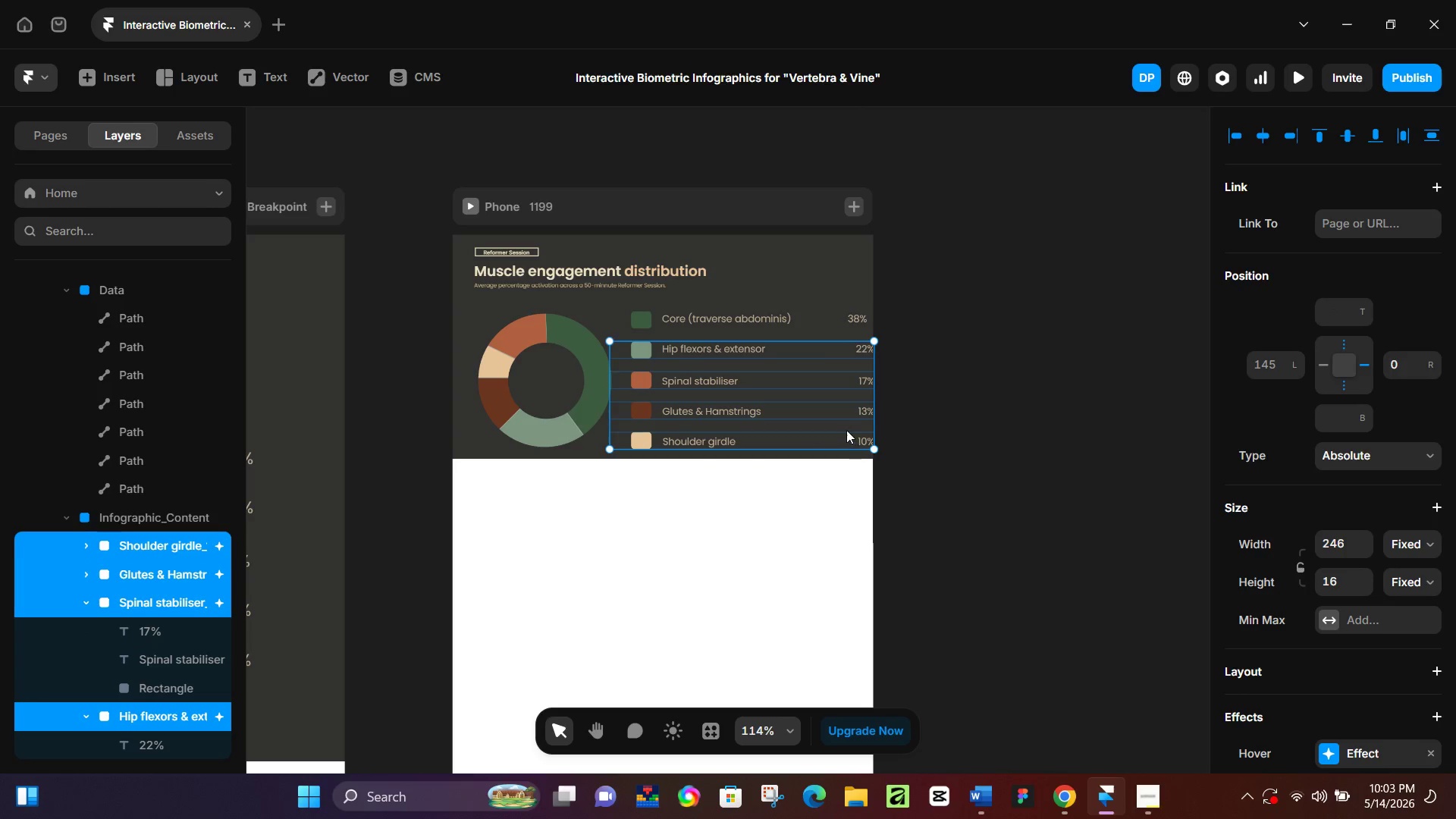 
key(Shift+ShiftLeft)
 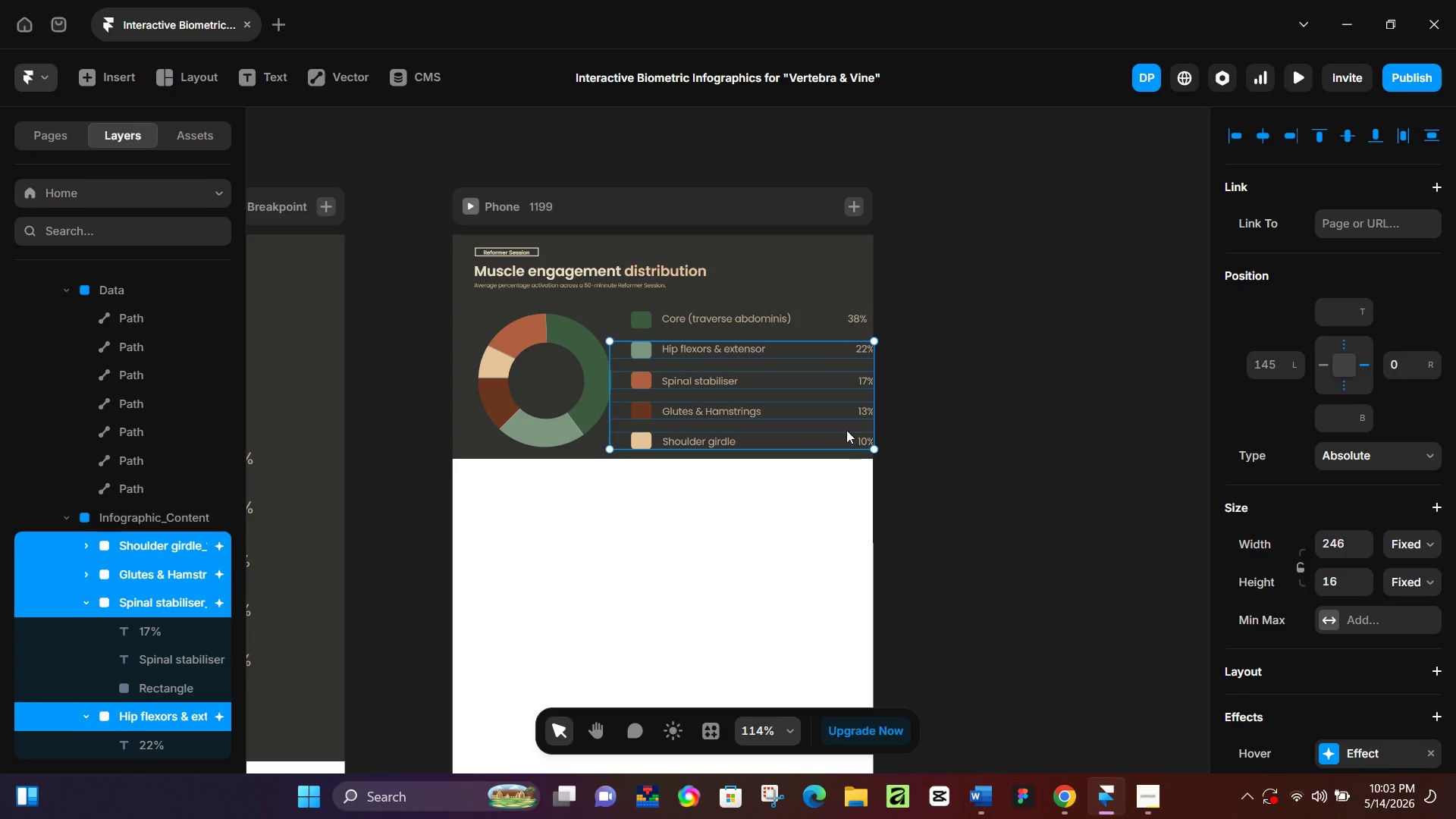 
key(Shift+ShiftLeft)
 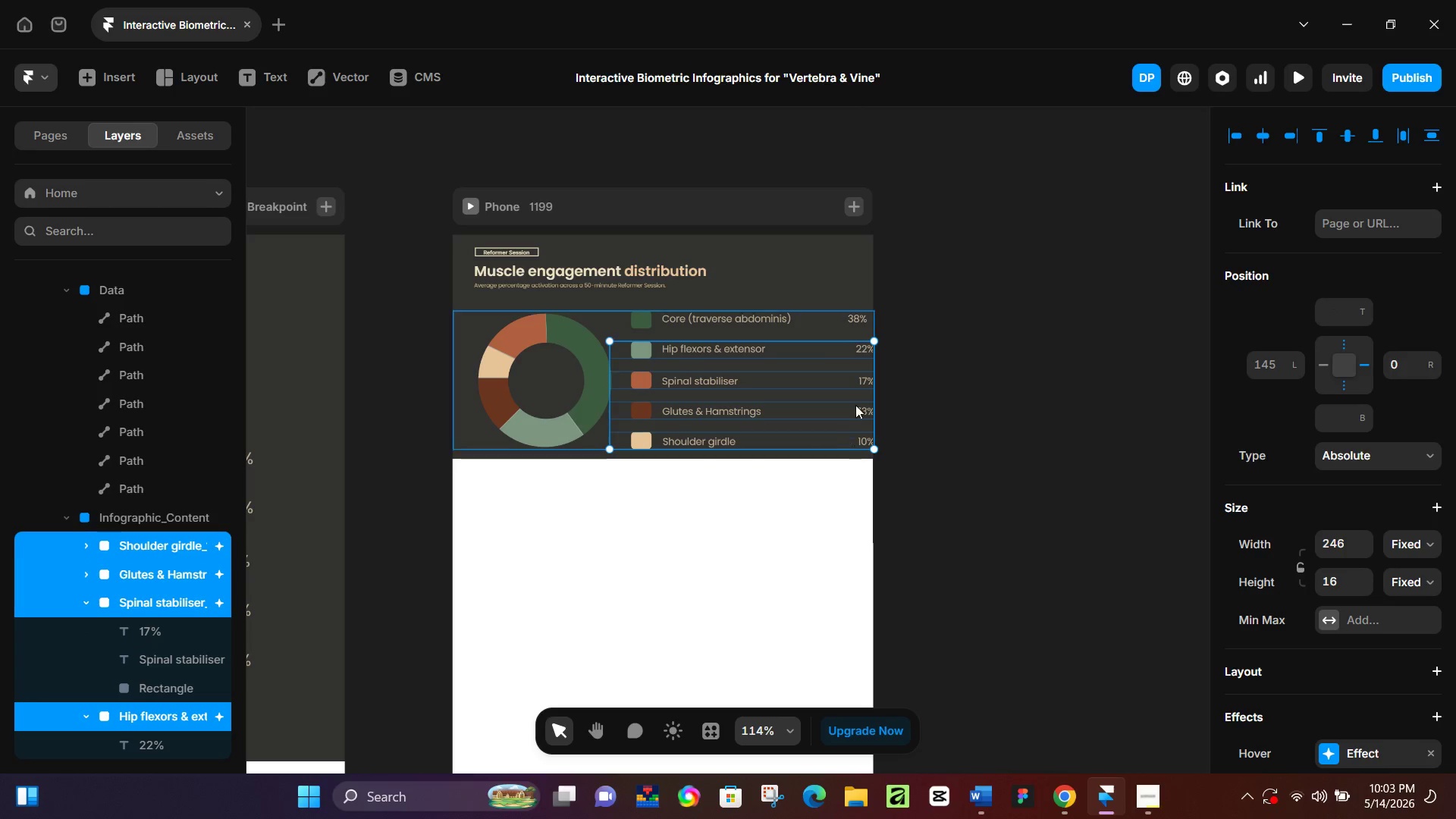 
key(Shift+ShiftLeft)
 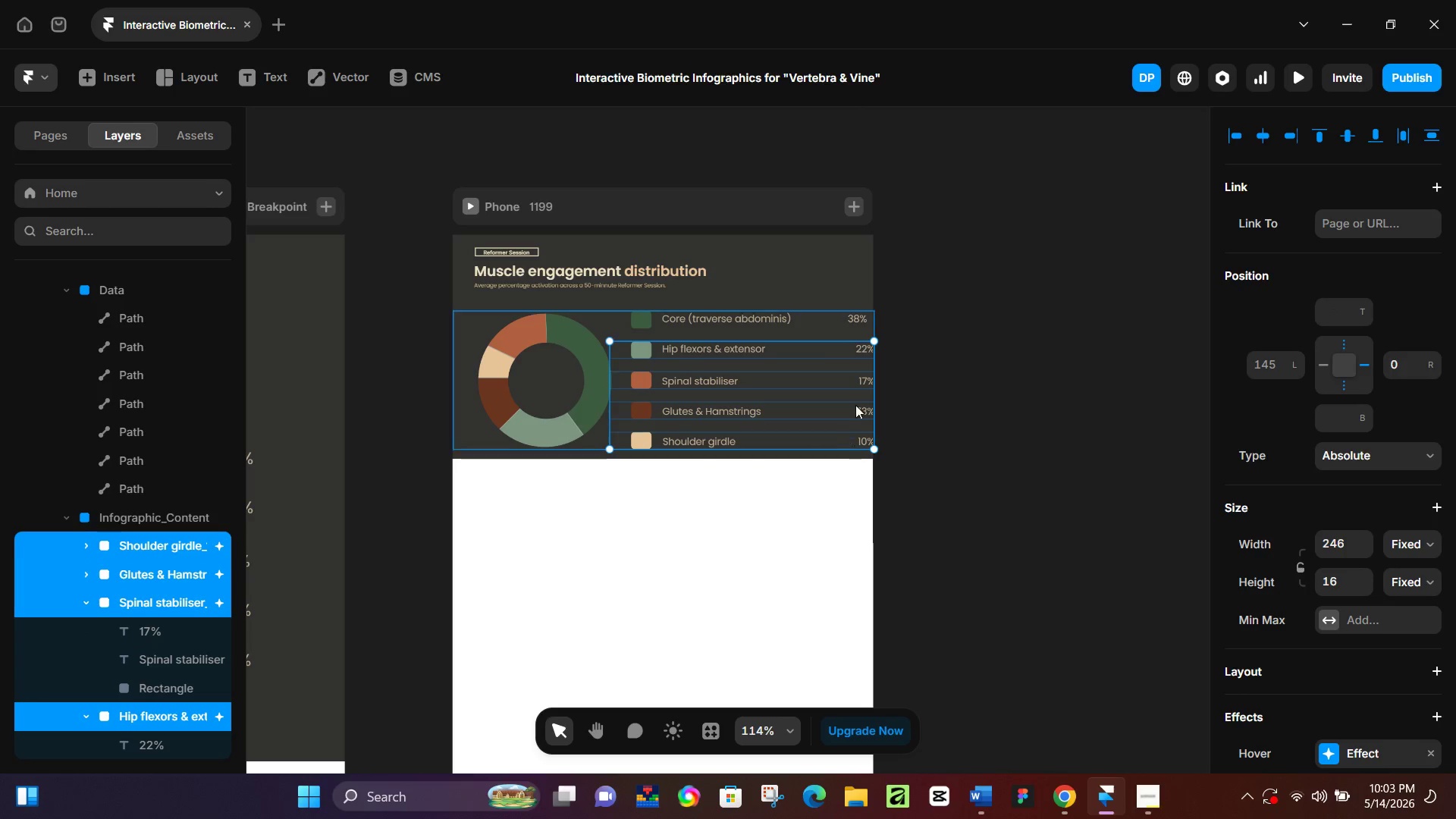 
key(Shift+ShiftLeft)
 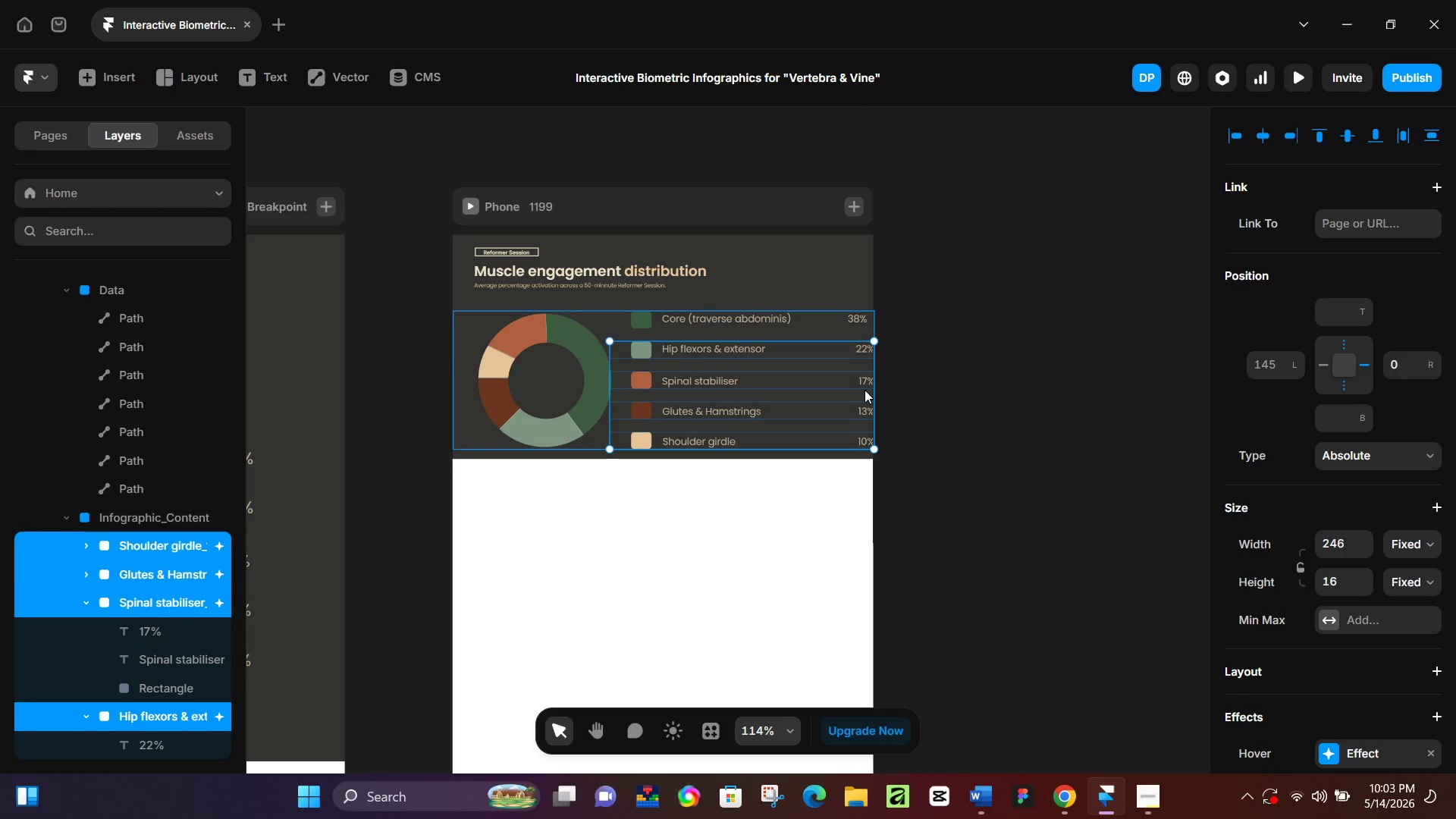 
key(Shift+ShiftLeft)
 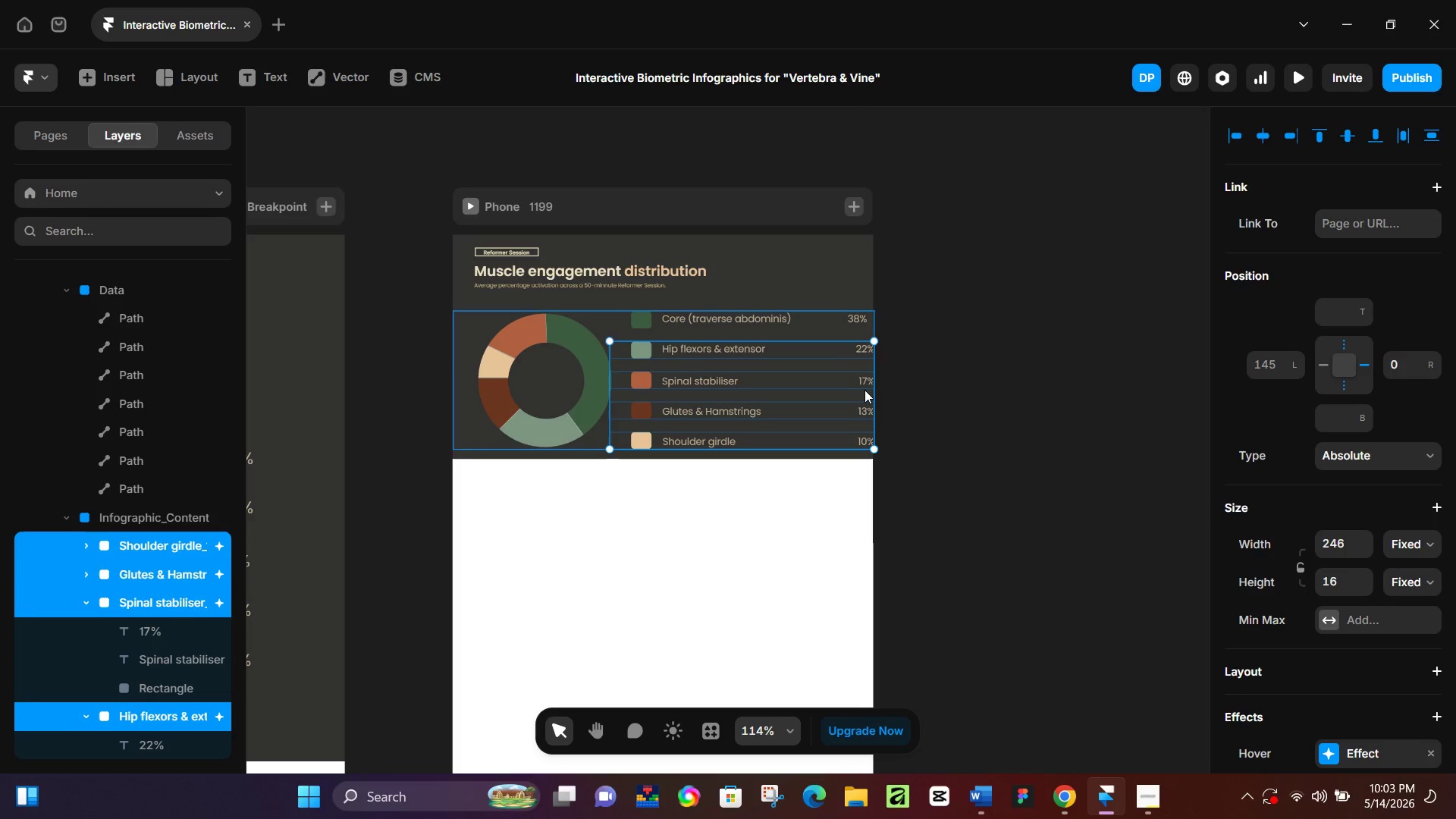 
key(Shift+ShiftLeft)
 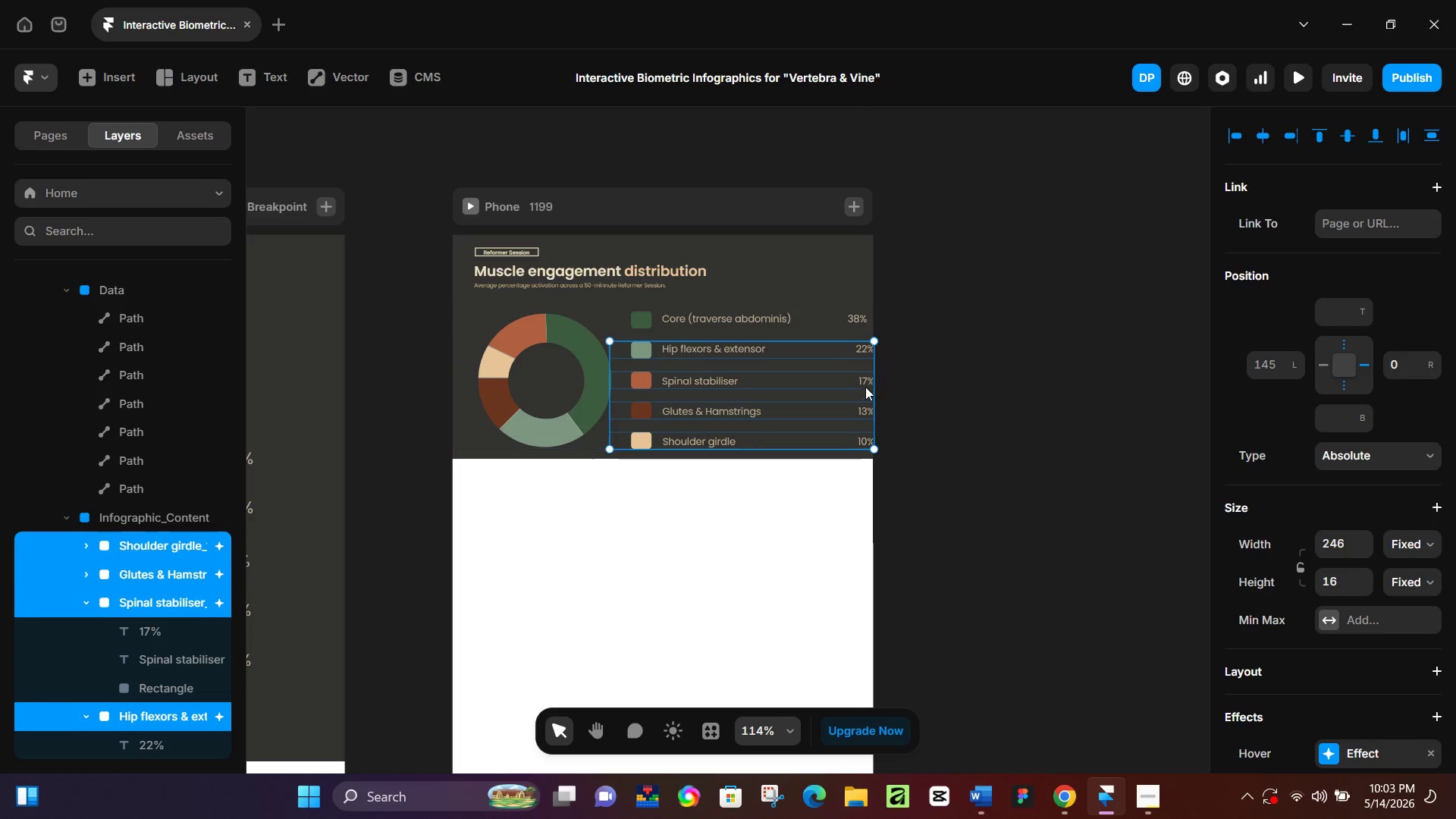 
key(Shift+ShiftLeft)
 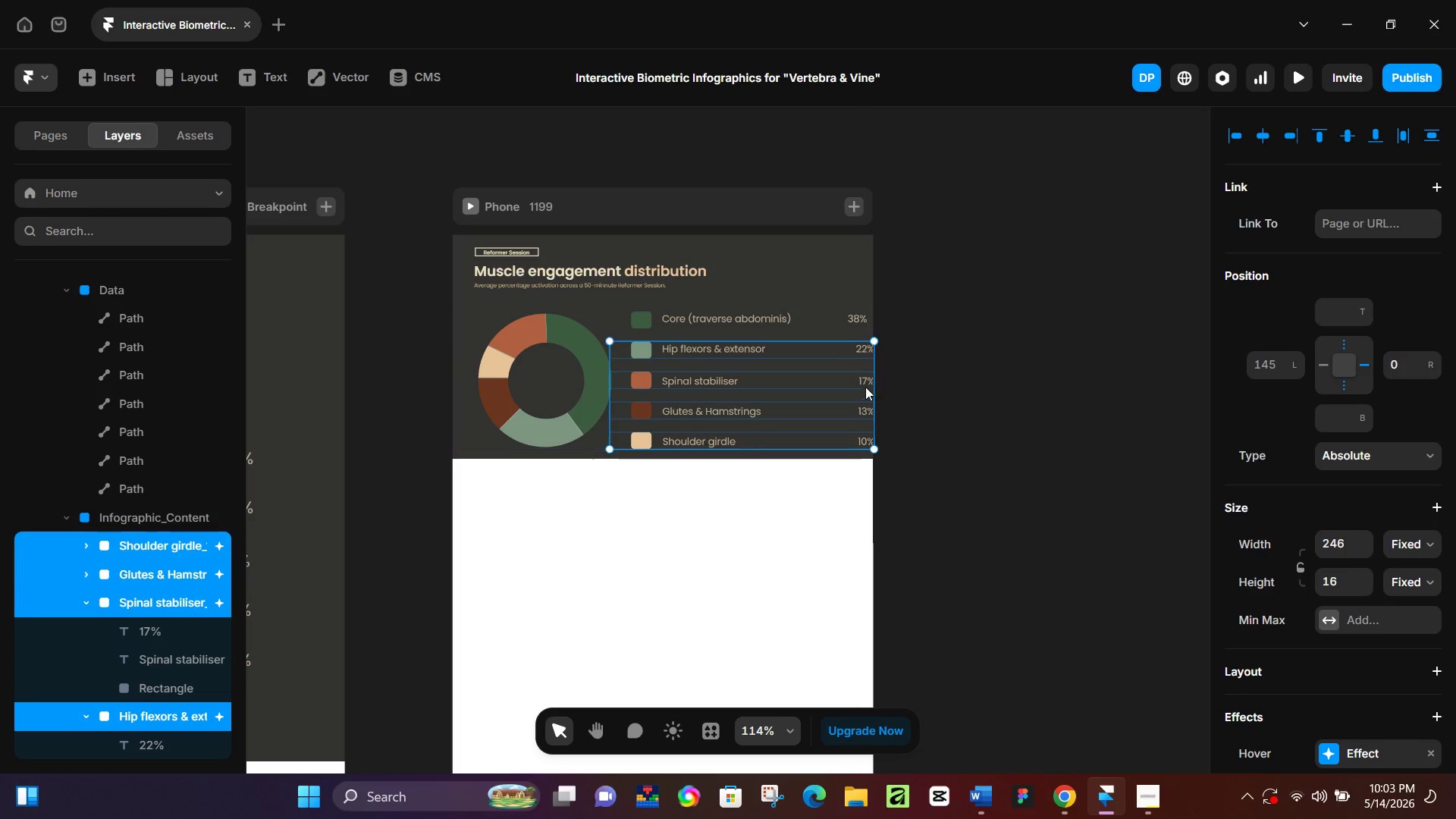 
key(Shift+ShiftLeft)
 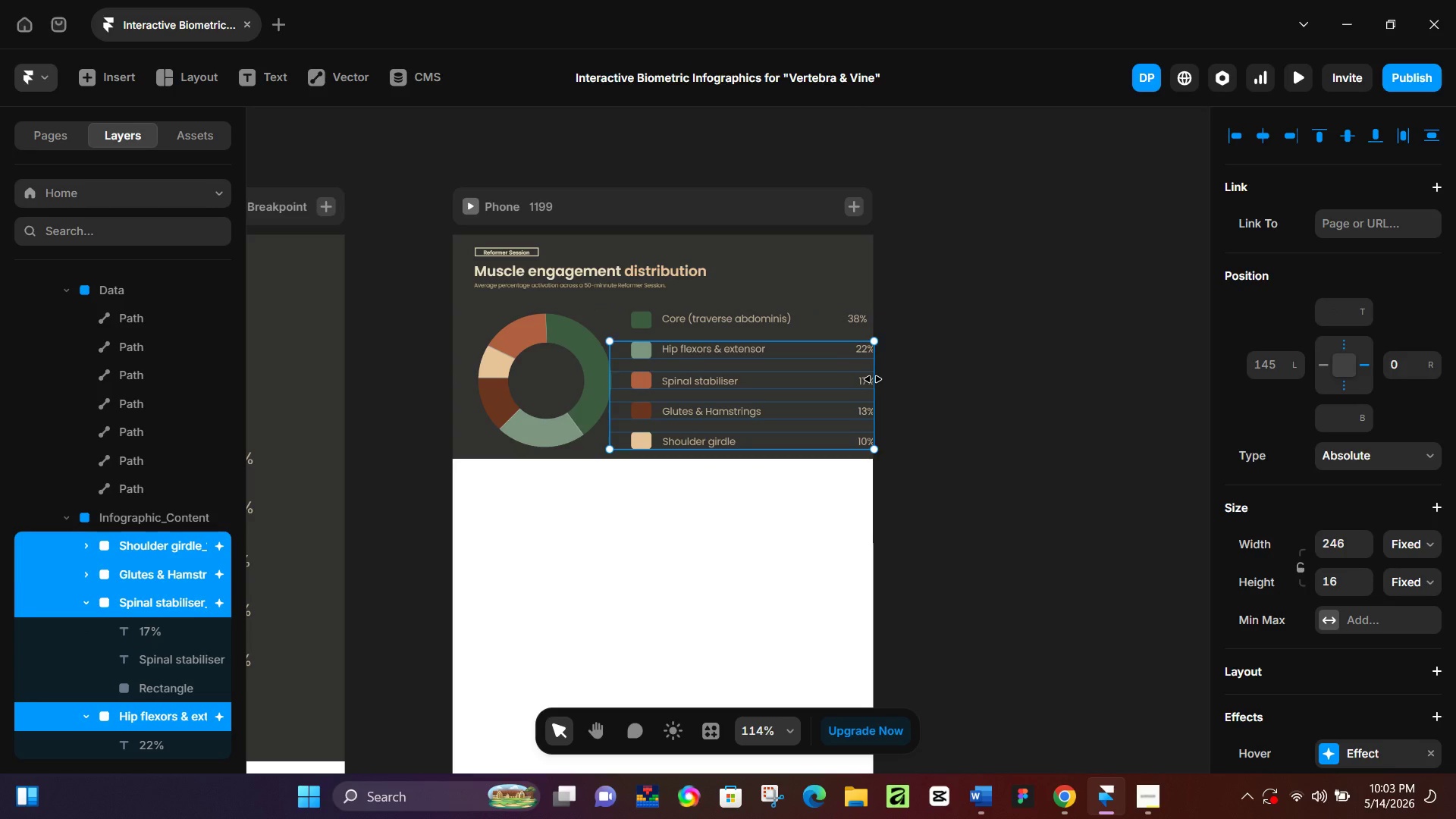 
left_click_drag(start_coordinate=[873, 379], to_coordinate=[866, 377])
 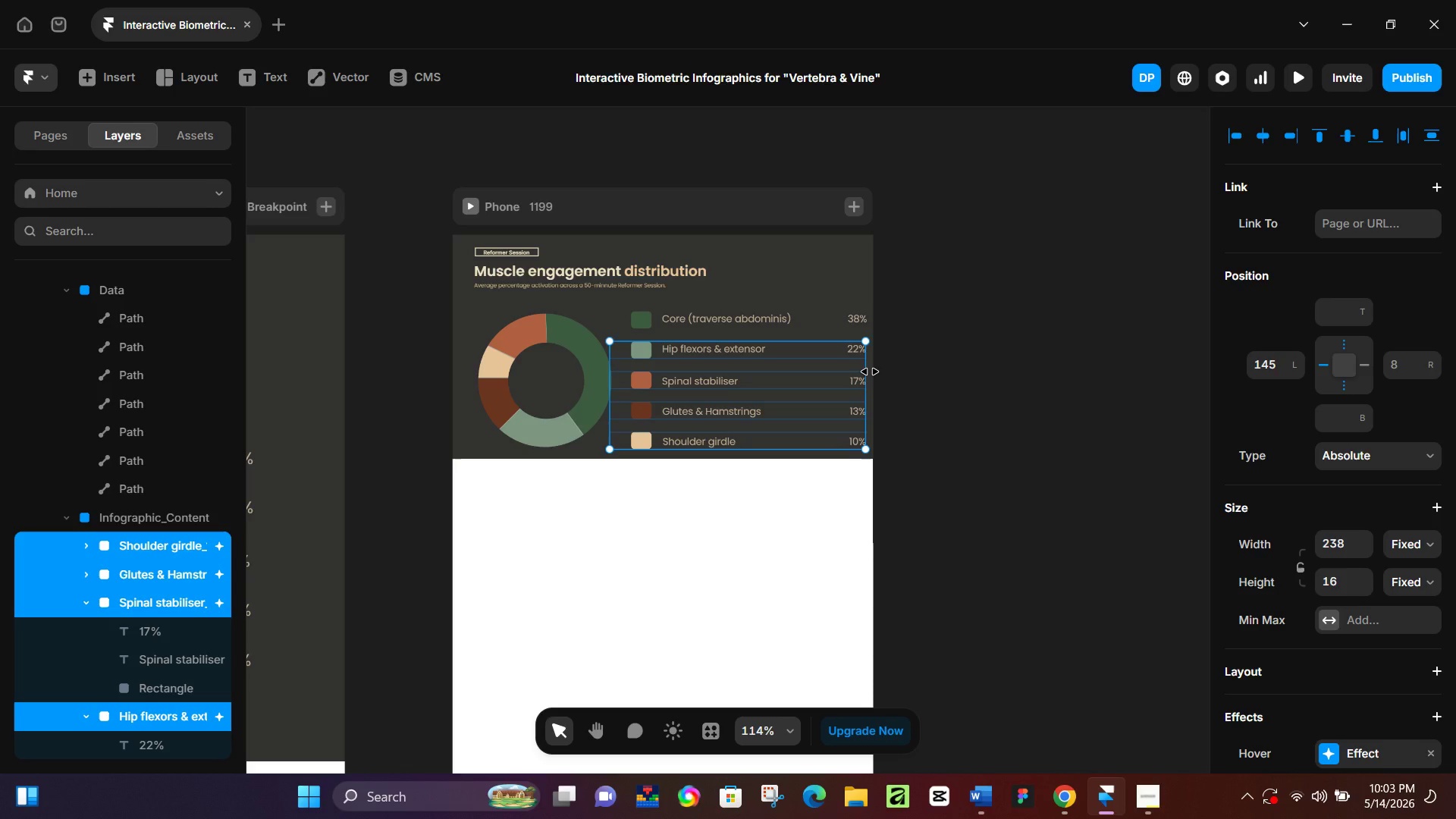 
key(Control+Z)
 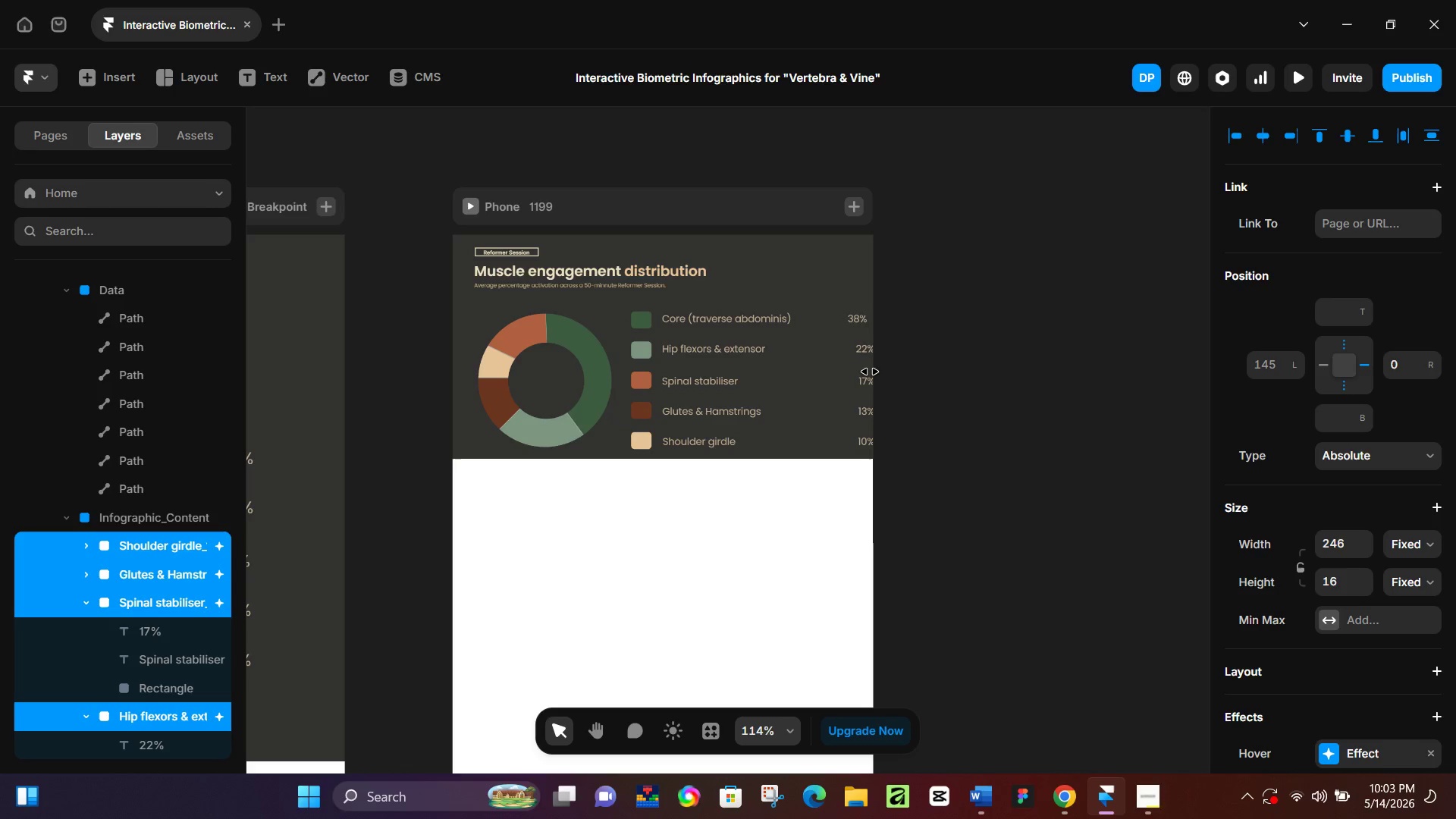 
key(Control+Z)
 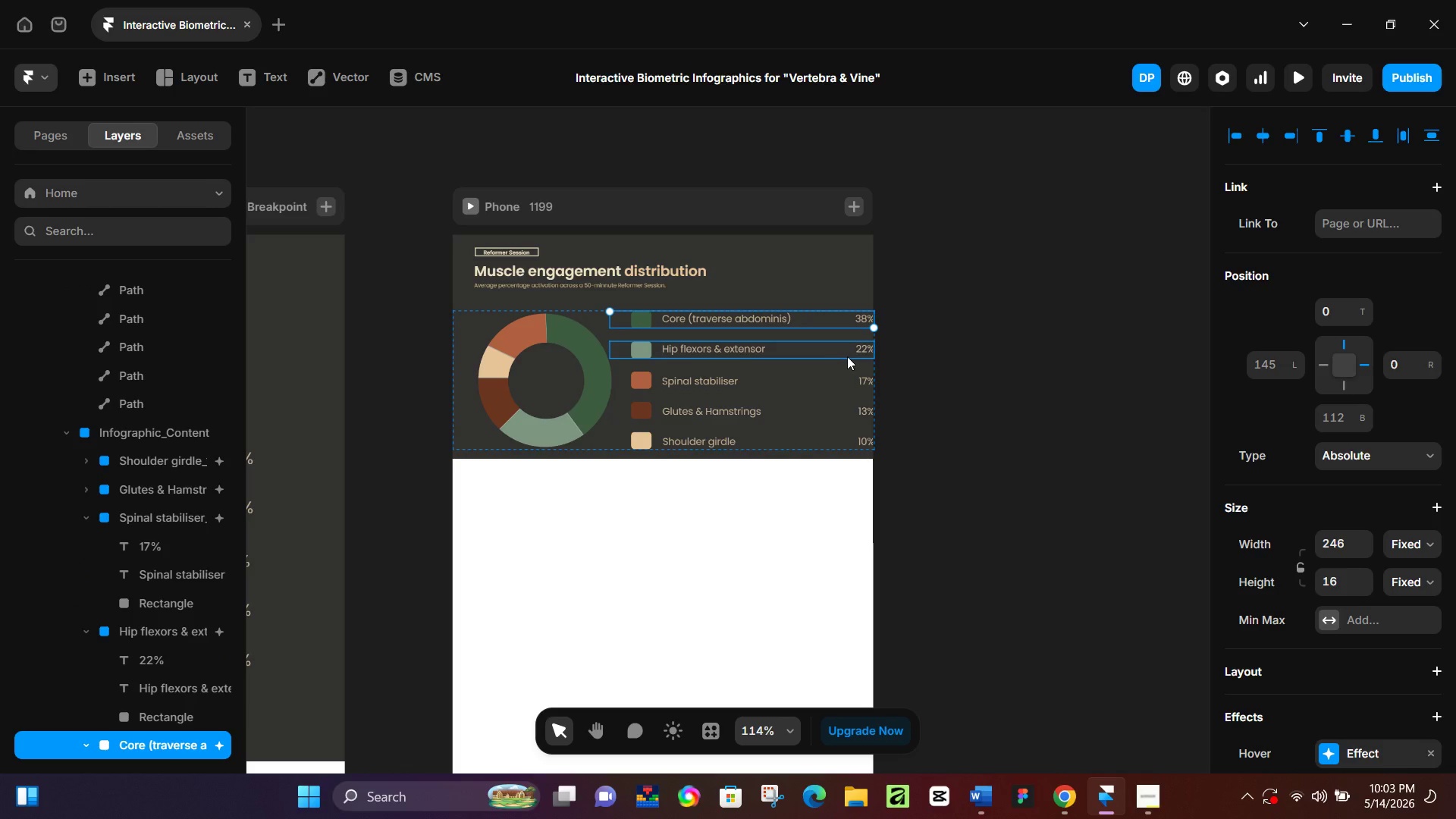 
hold_key(key=ShiftLeft, duration=1.5)
left_click([850, 349])
 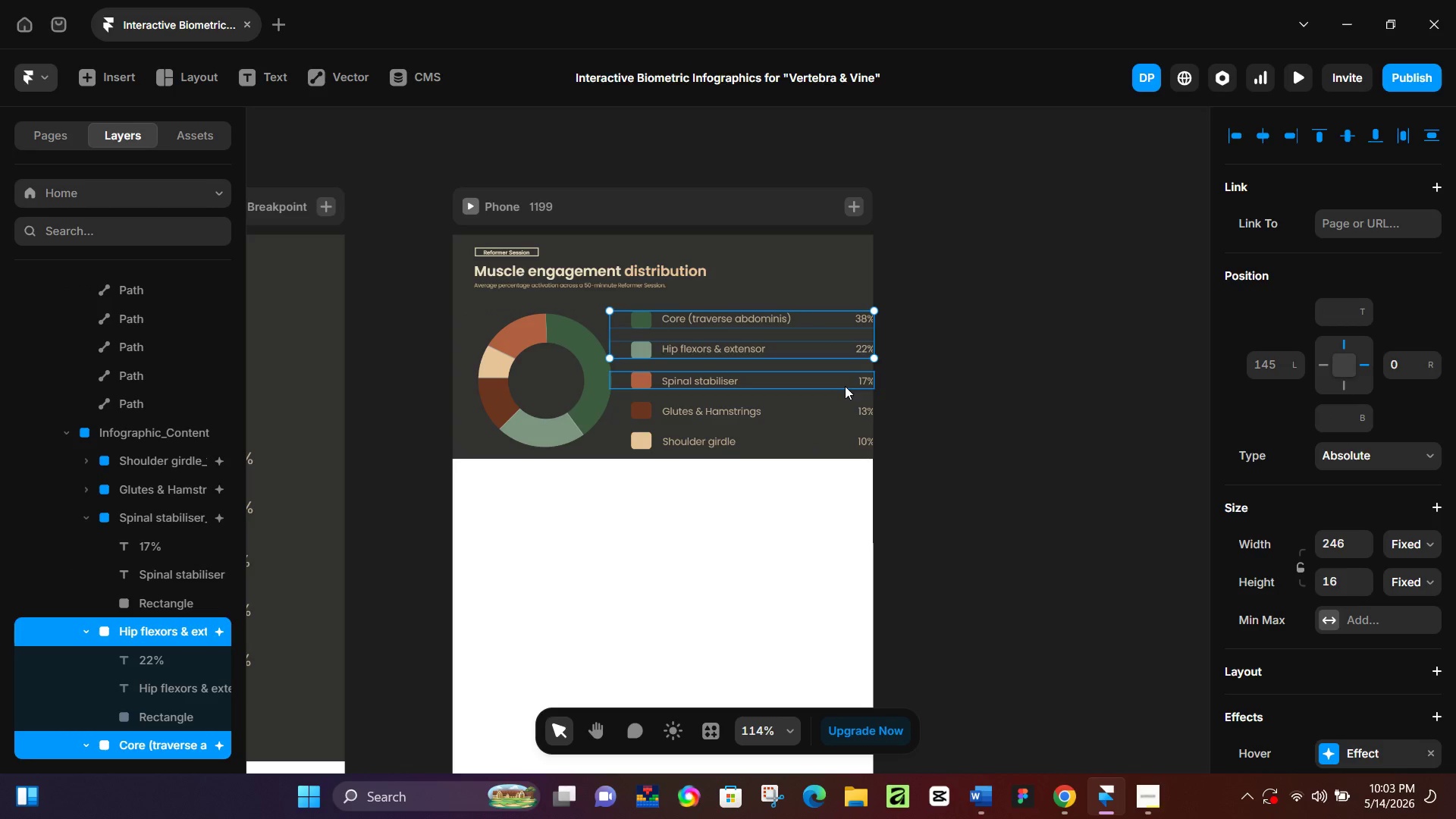 
left_click([845, 386])
 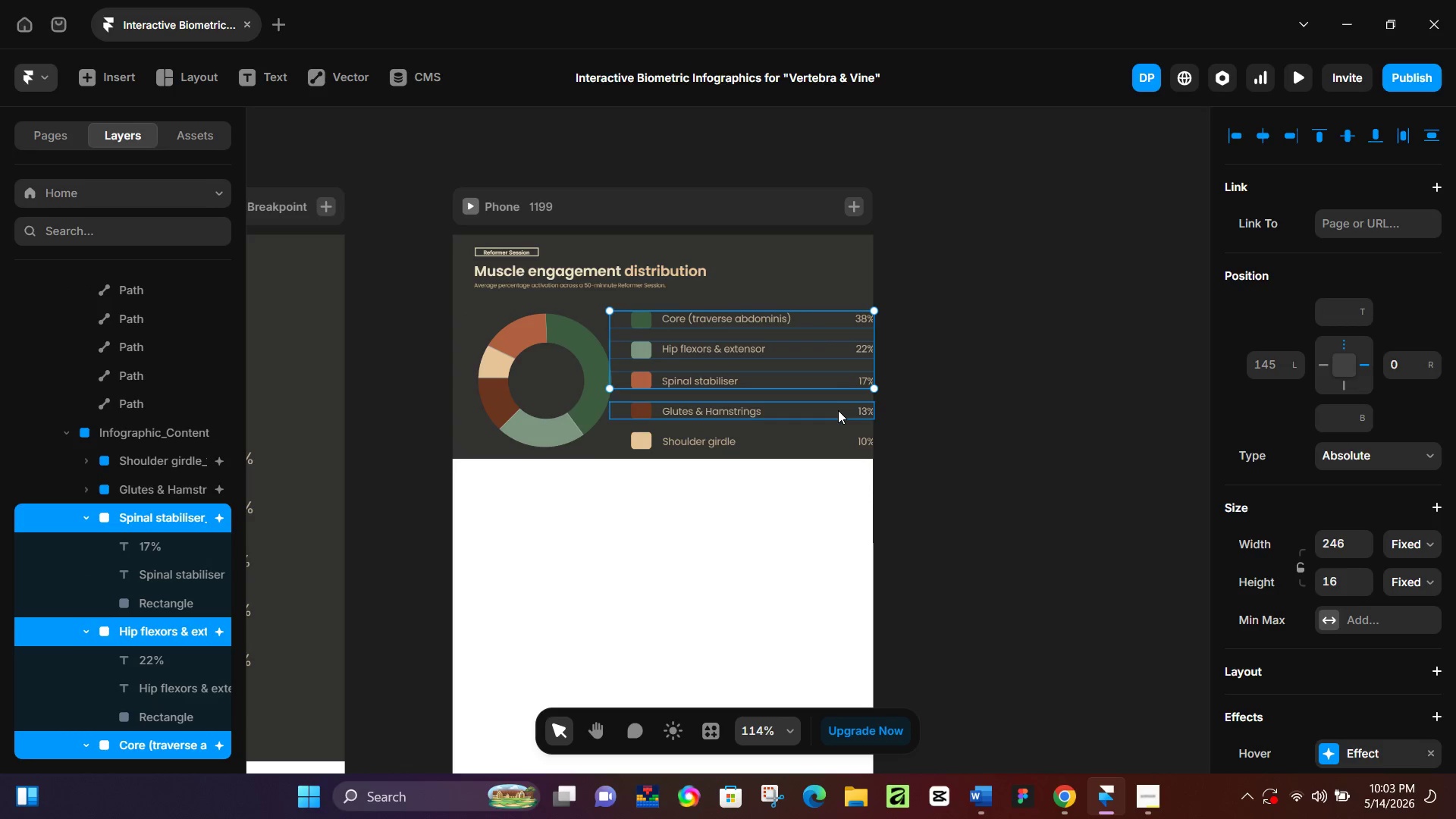 
left_click([838, 410])
 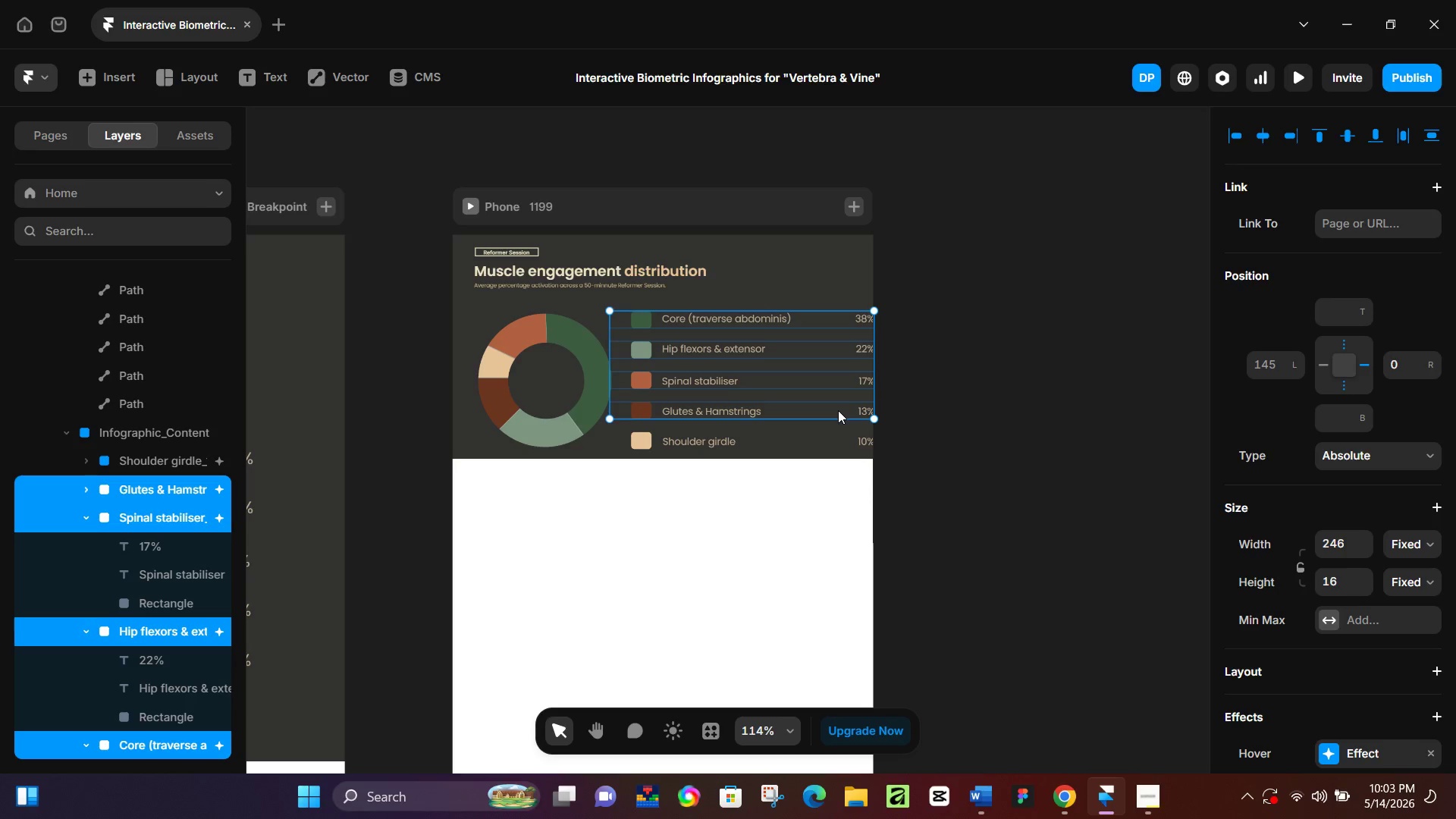 
hold_key(key=ShiftLeft, duration=1.14)
left_click([846, 445])
 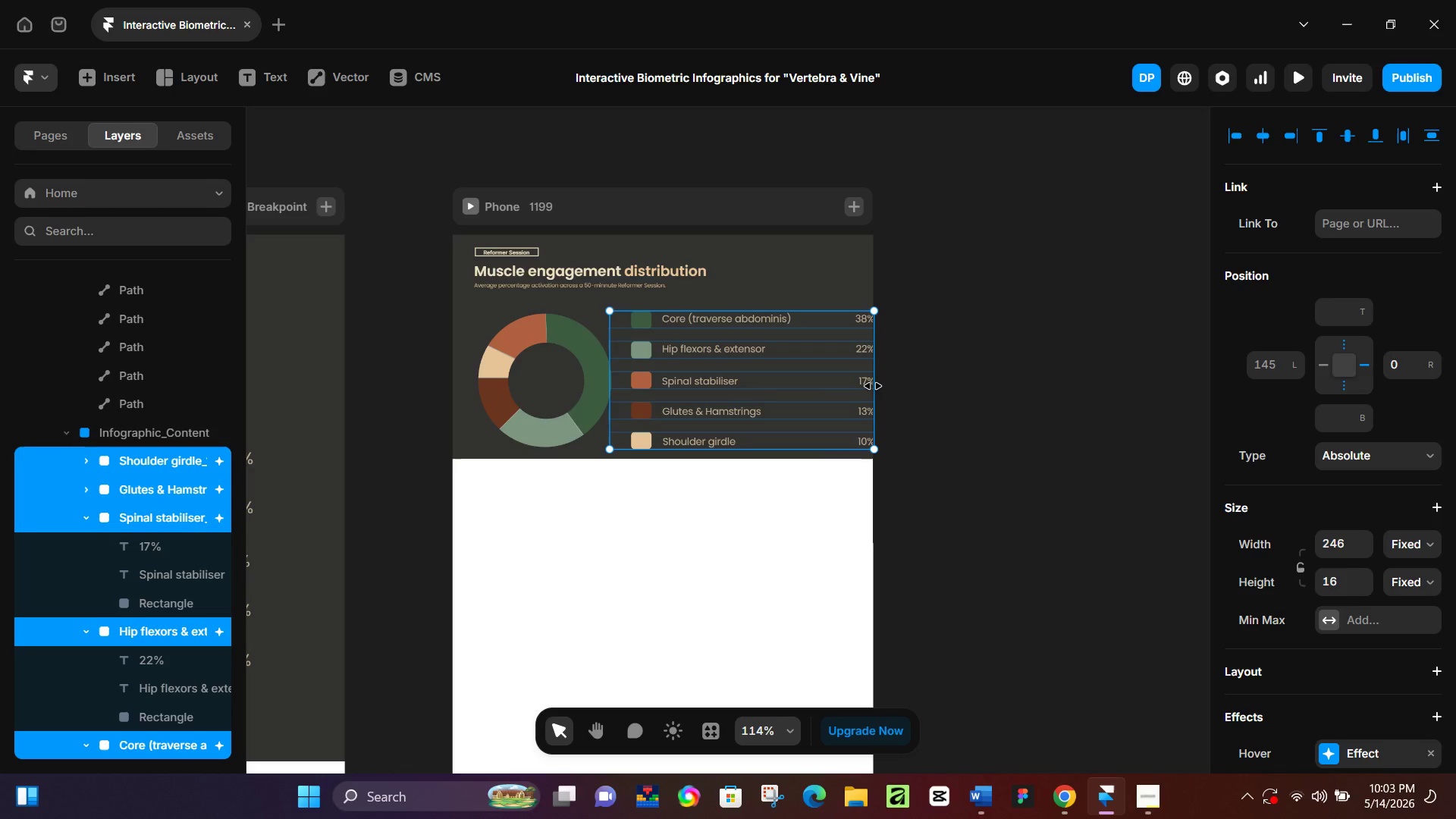 
left_click_drag(start_coordinate=[873, 386], to_coordinate=[855, 387])
 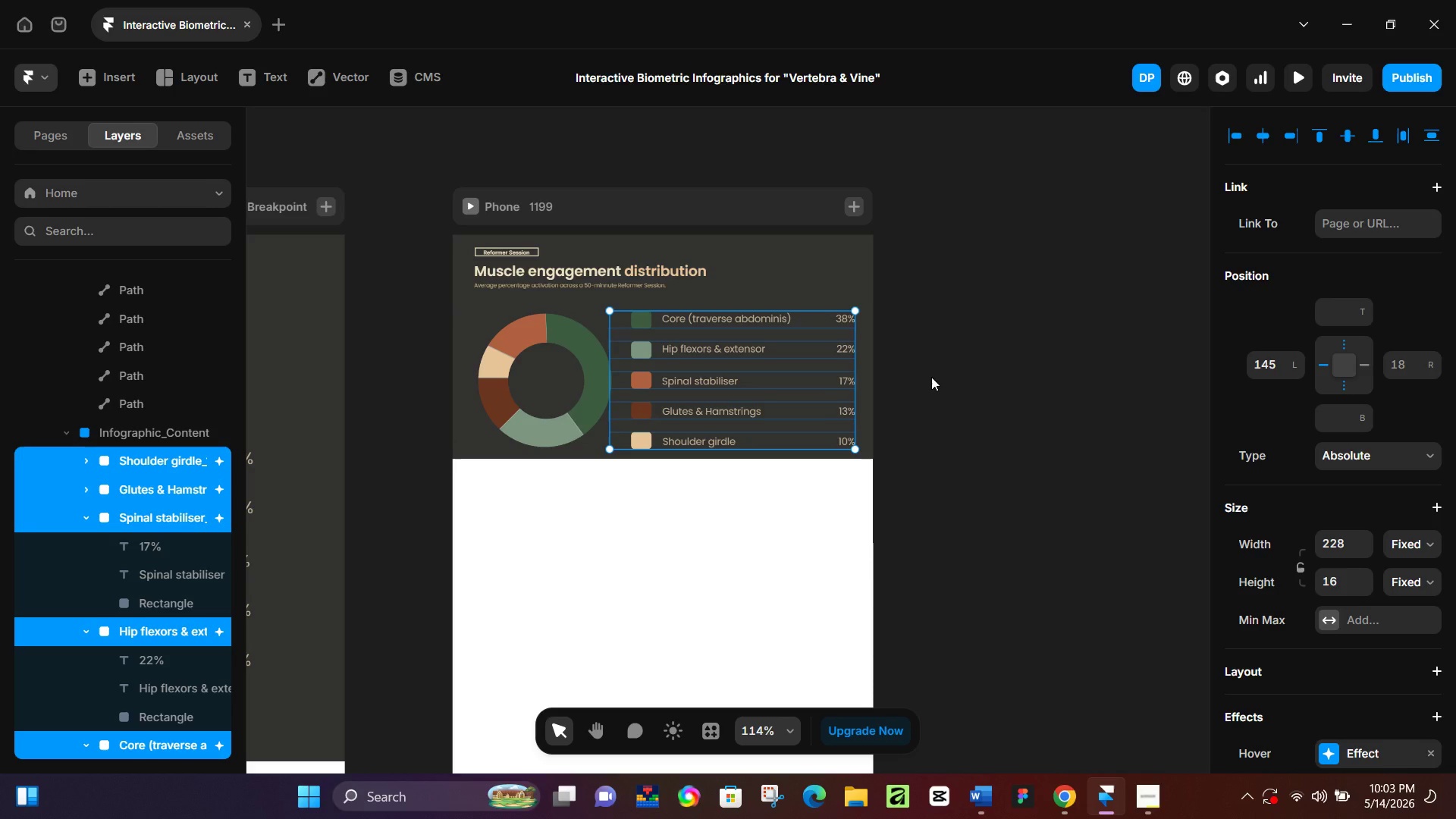 
left_click([931, 377])
 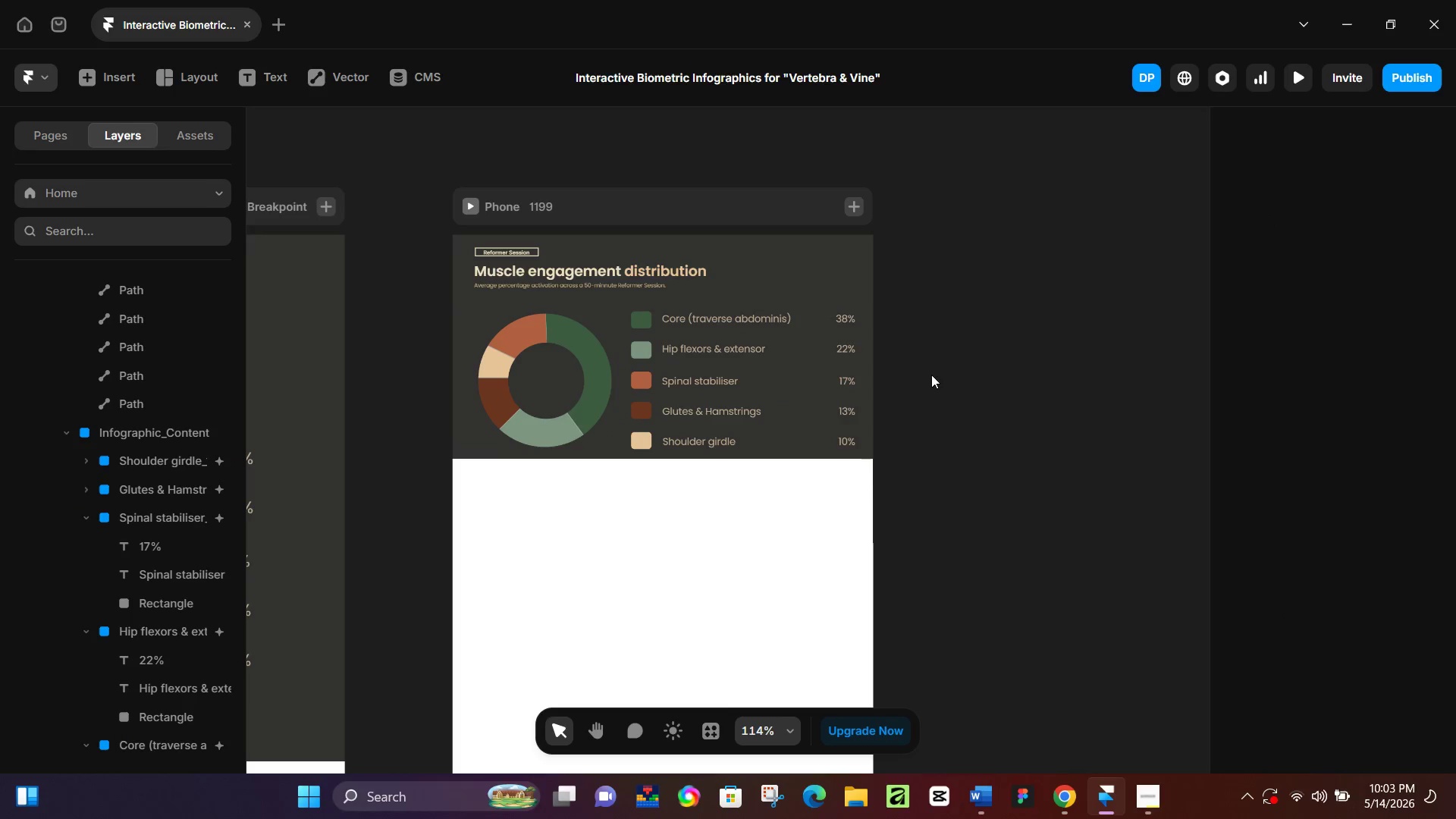 
left_click([466, 299])
 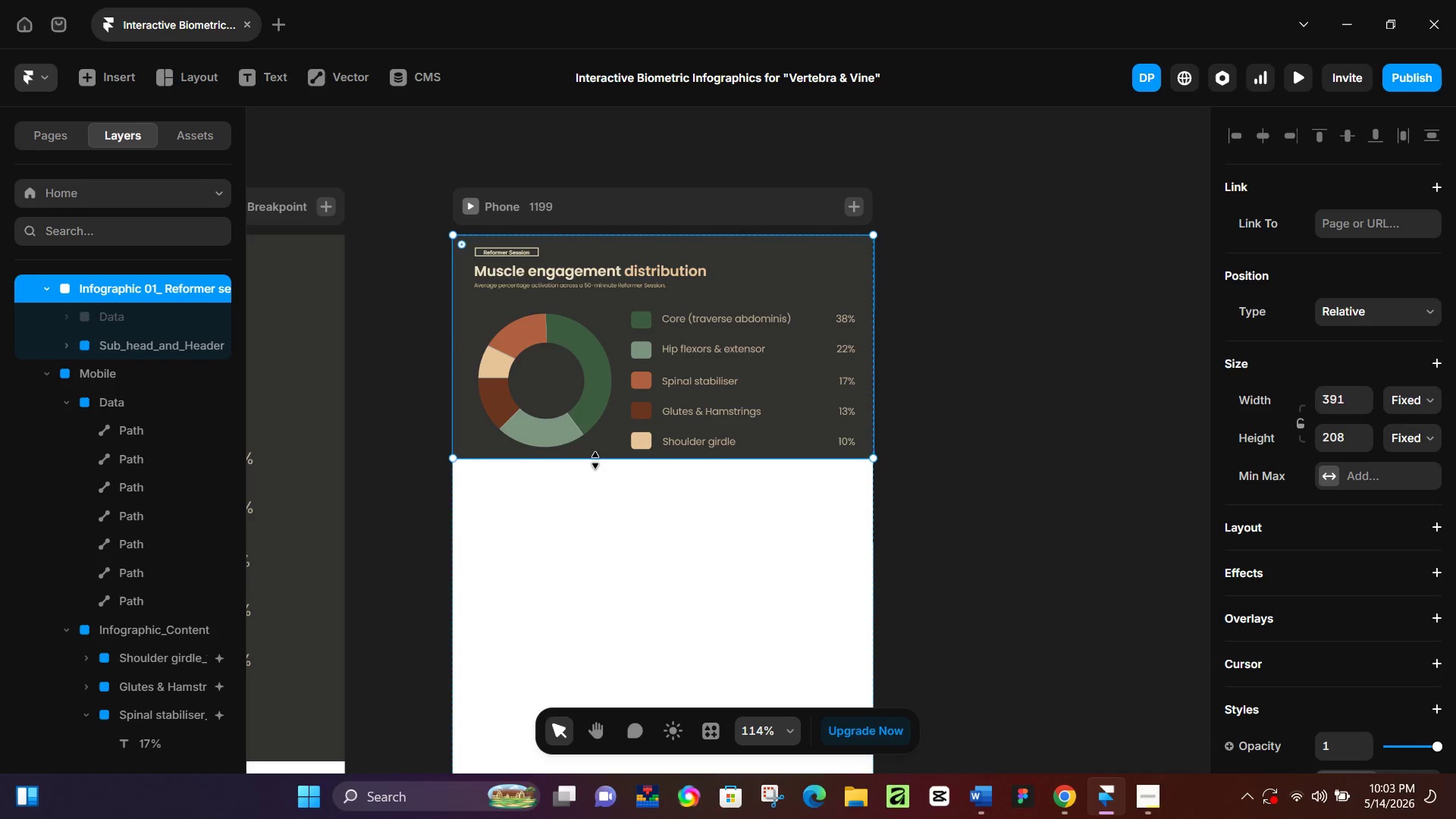 
left_click_drag(start_coordinate=[595, 458], to_coordinate=[598, 466])
 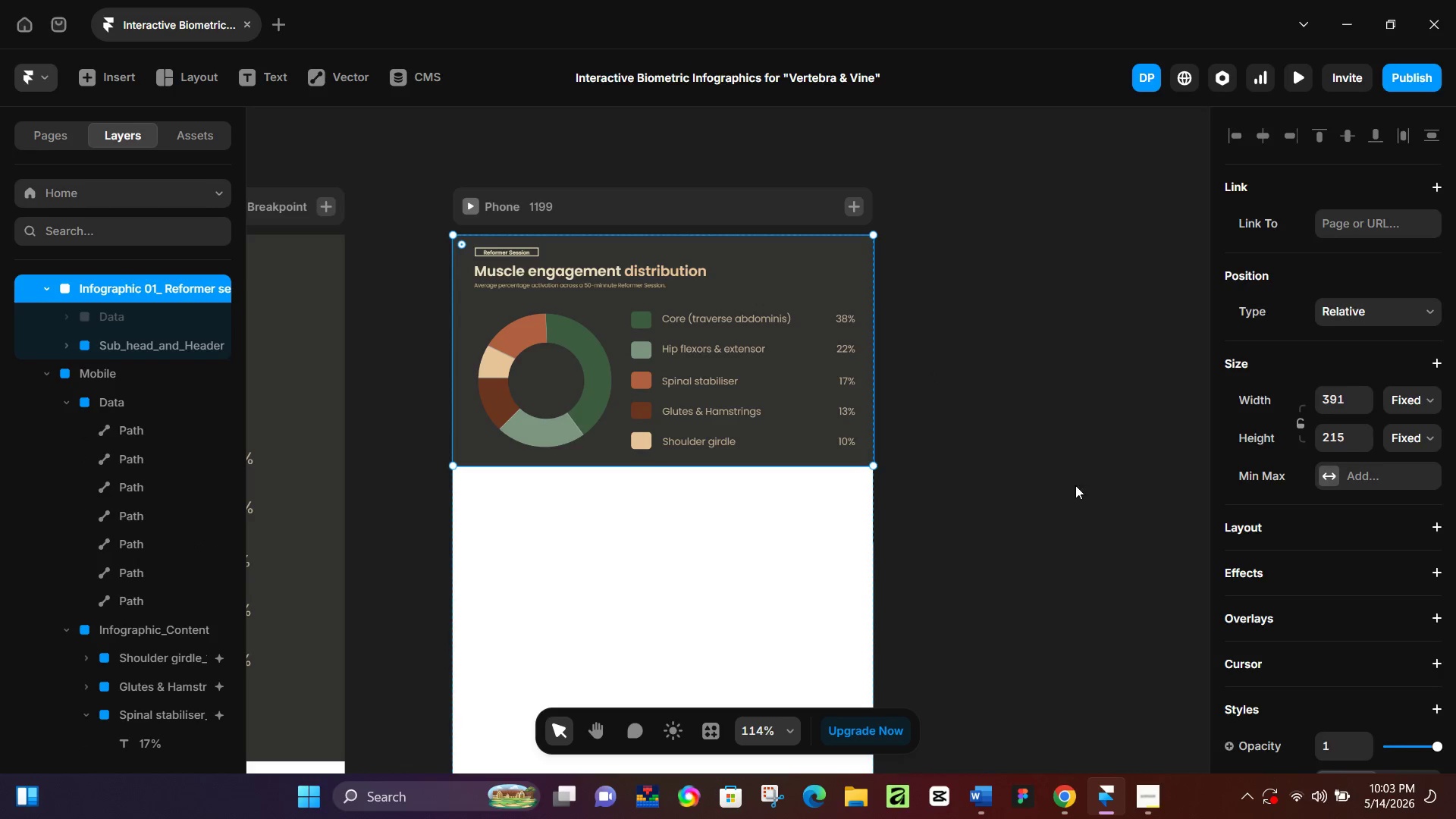 
left_click([1075, 485])
 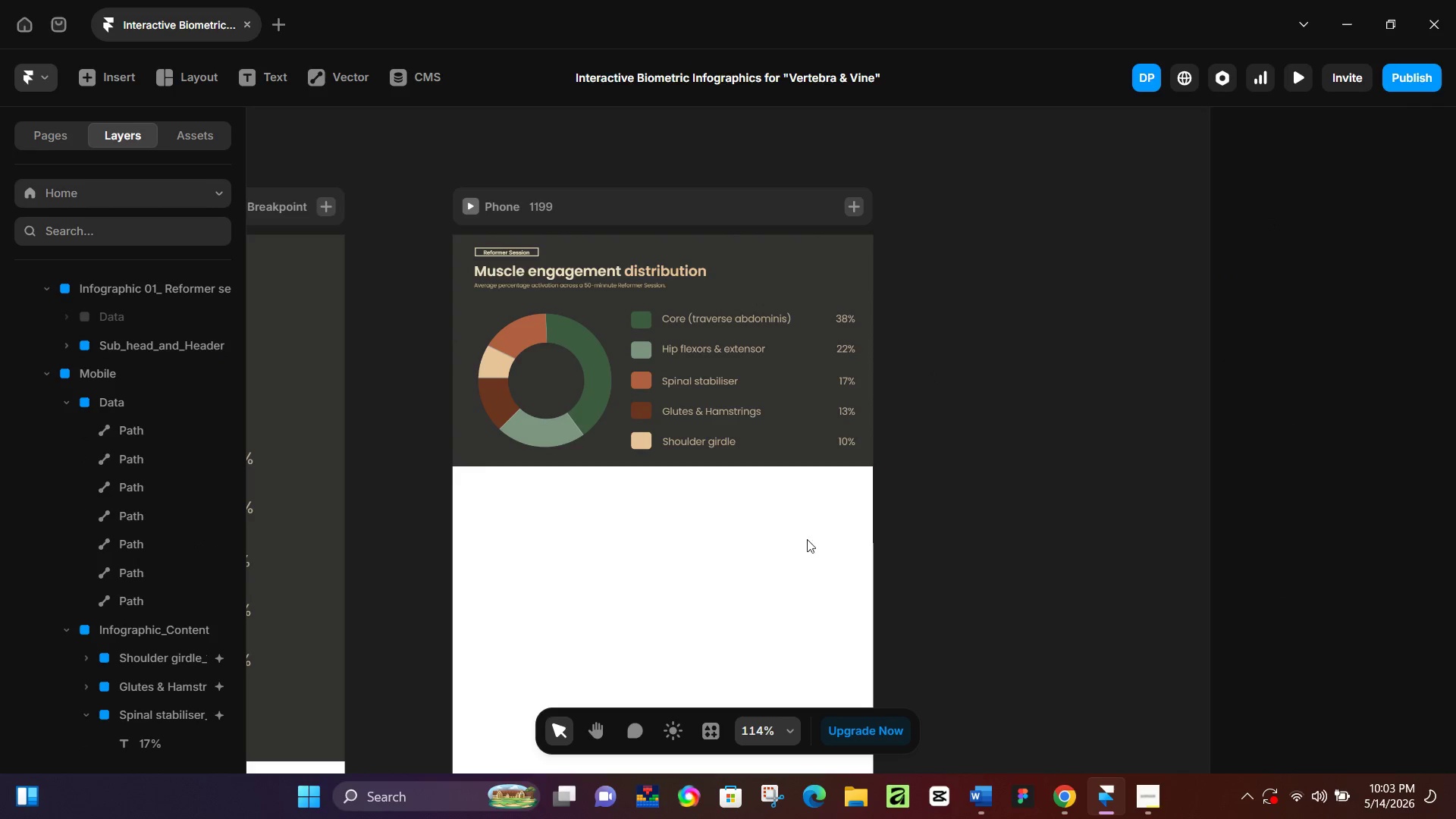 
scroll: coordinate [777, 543], scroll_direction: up, amount: 3.0
 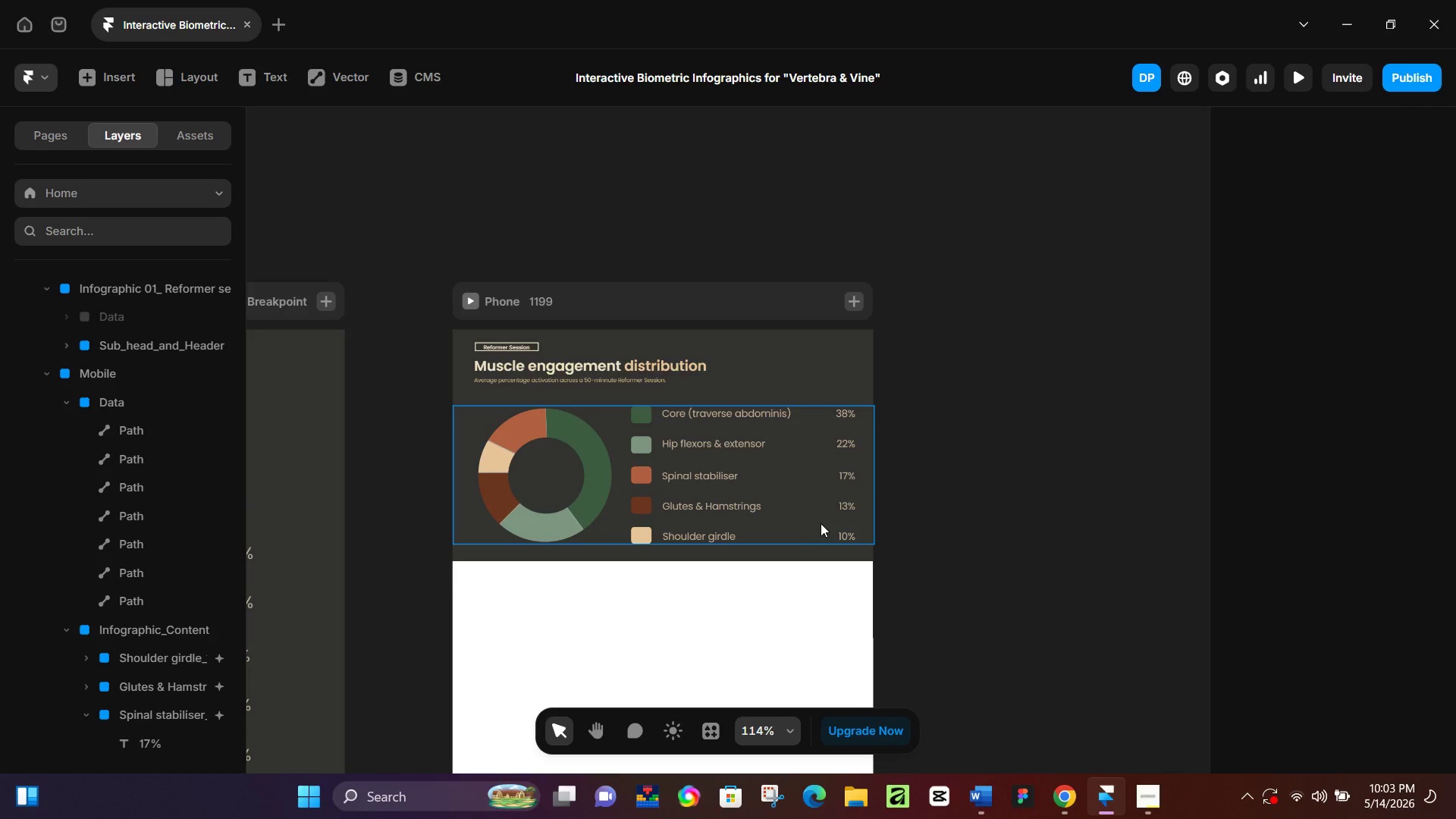 
scroll: coordinate [614, 477], scroll_direction: down, amount: 5.0
 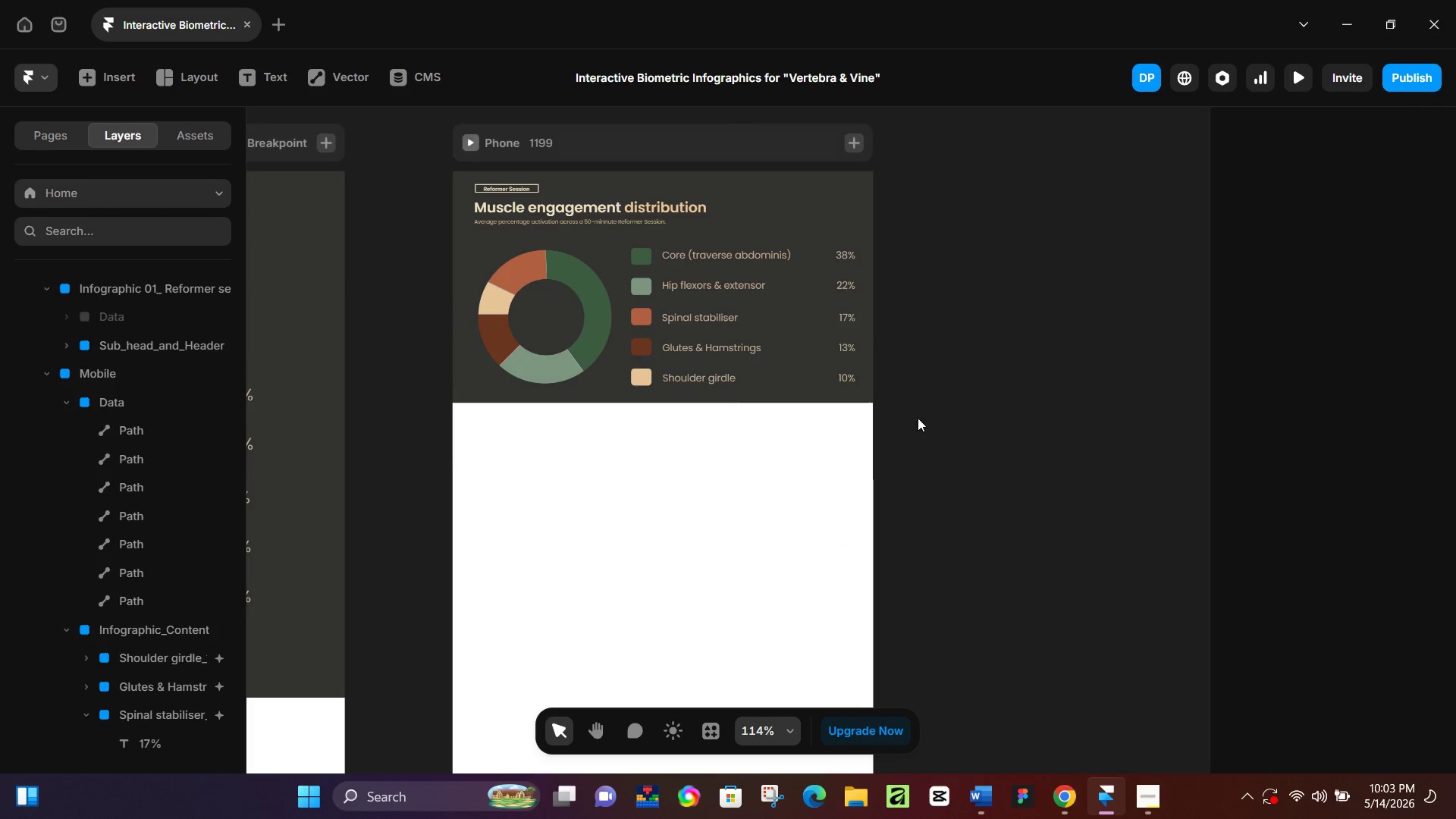 
left_click([940, 414])
 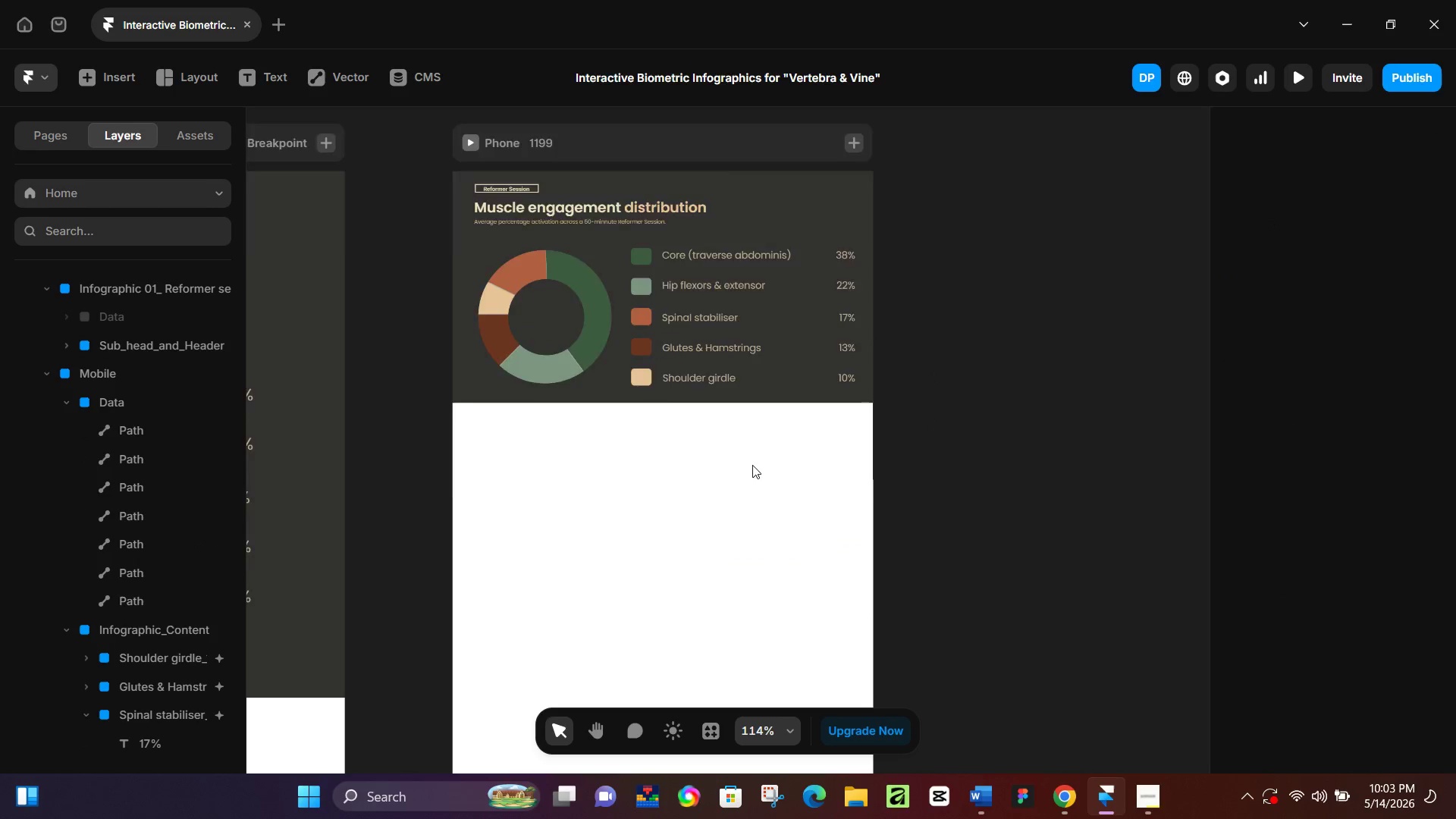 
scroll: coordinate [752, 465], scroll_direction: up, amount: 4.0
 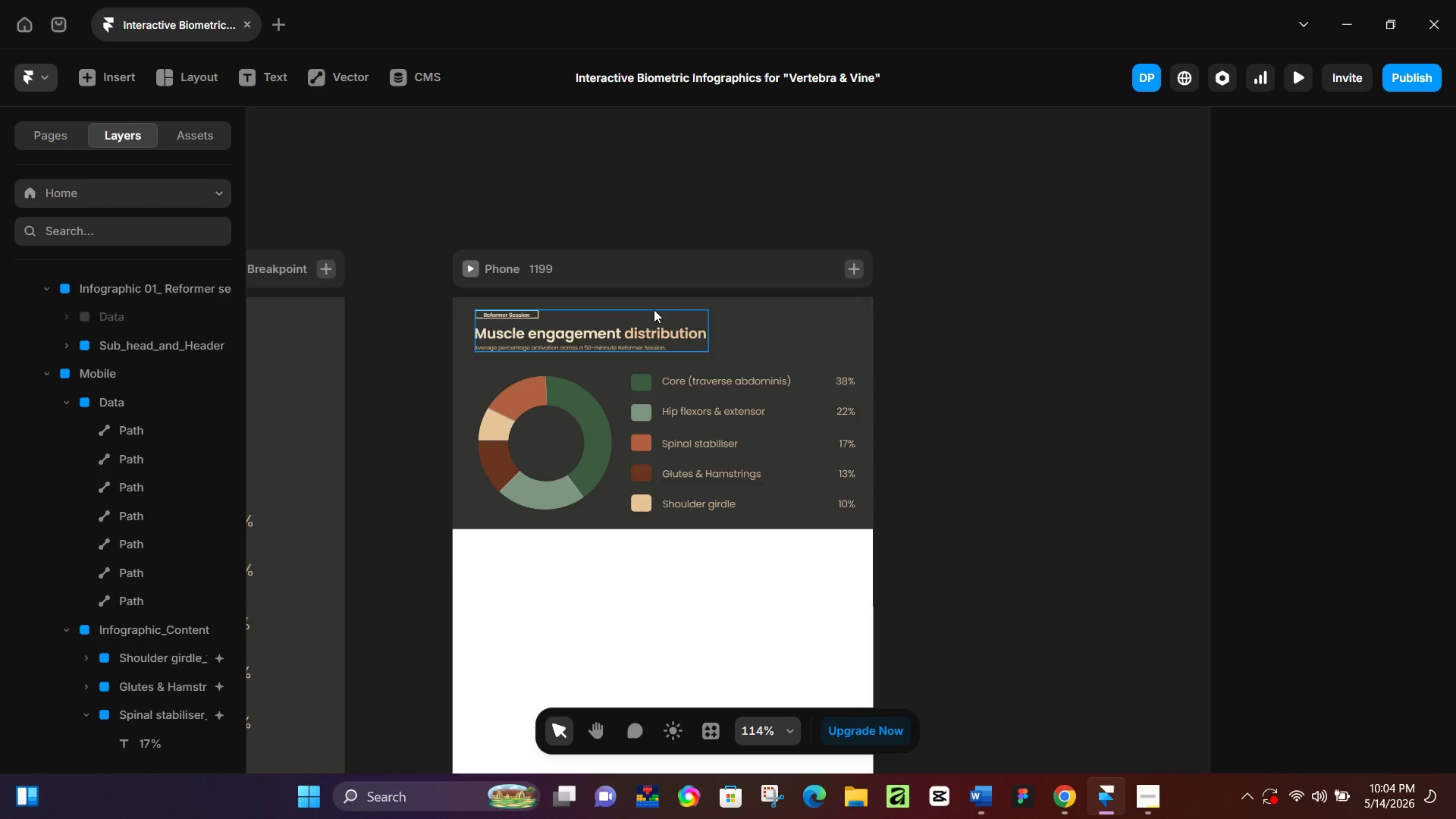 
left_click([668, 281])
 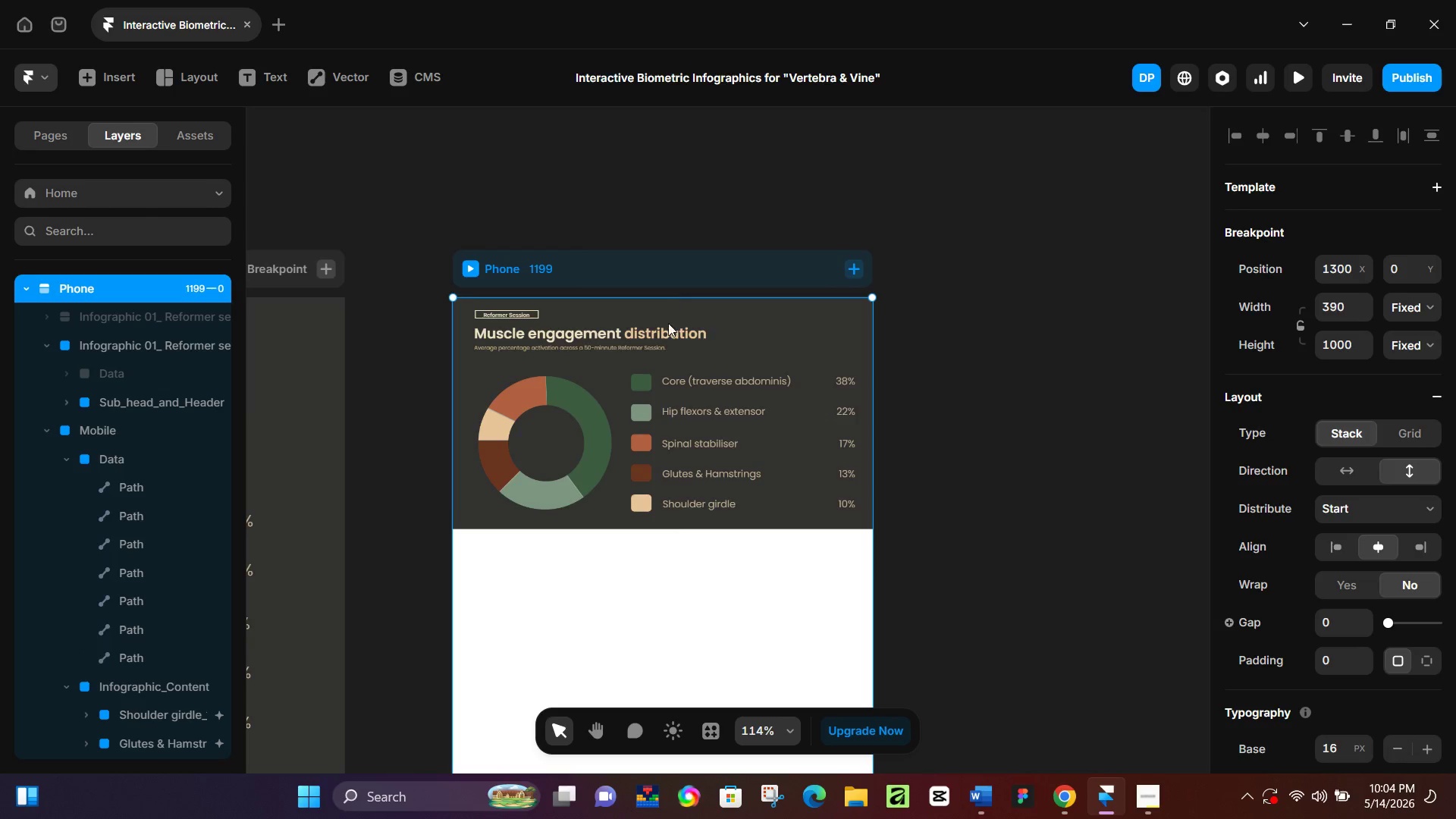 
scroll: coordinate [677, 543], scroll_direction: down, amount: 27.0
 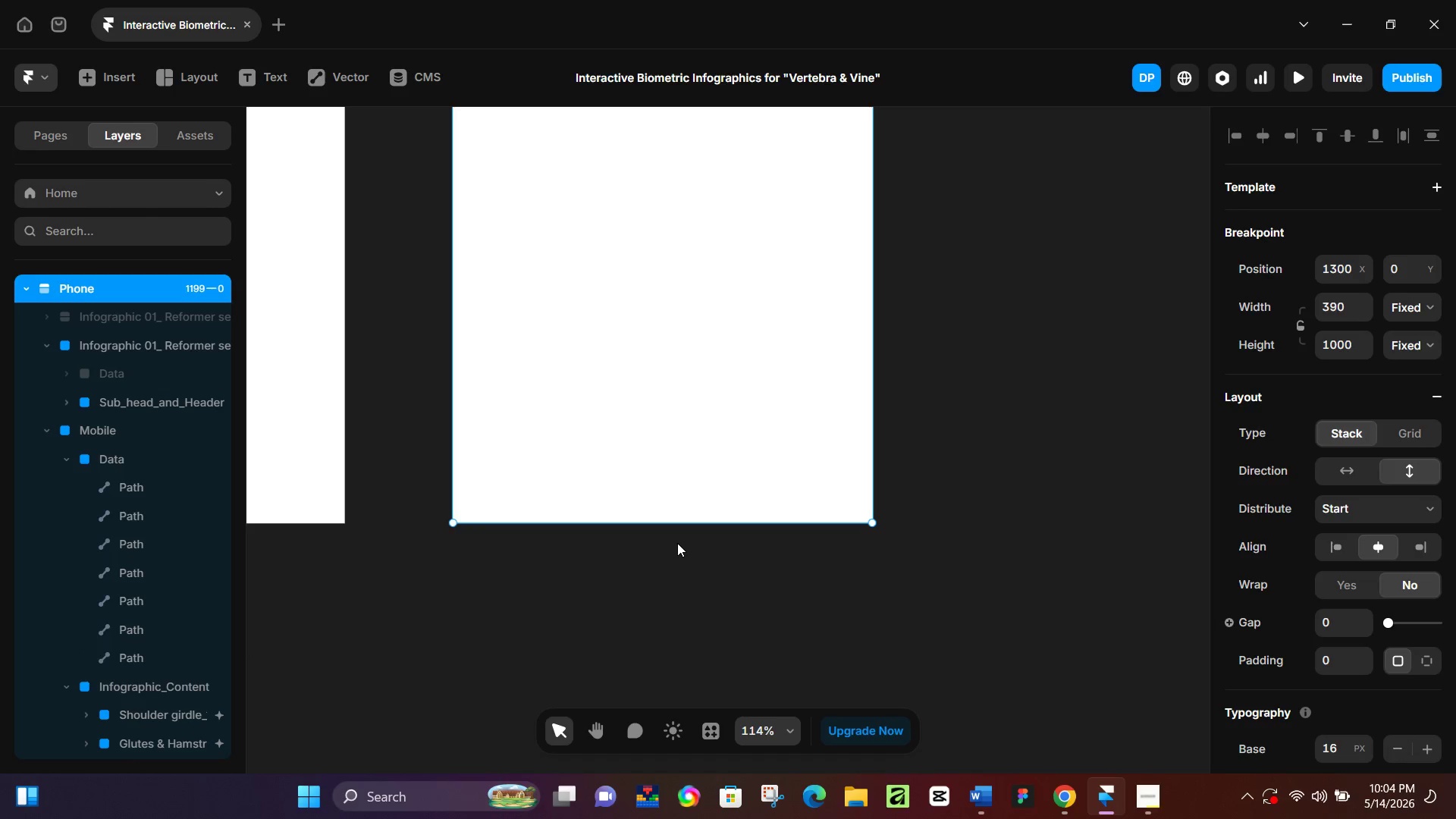 
hold_key(key=ControlLeft, duration=0.78)
scroll: coordinate [677, 541], scroll_direction: down, amount: 10.0
 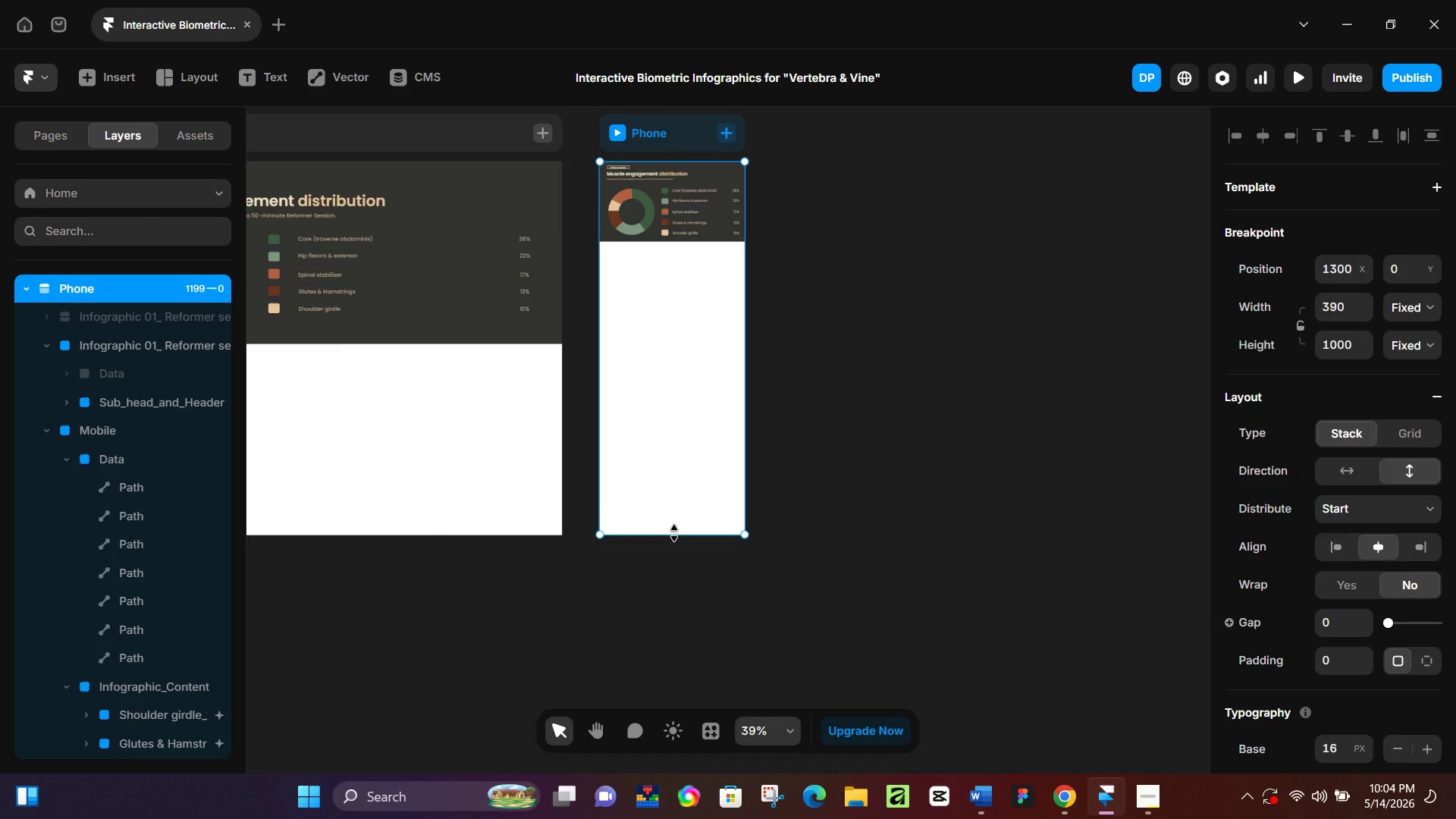 
left_click_drag(start_coordinate=[674, 533], to_coordinate=[682, 242])
 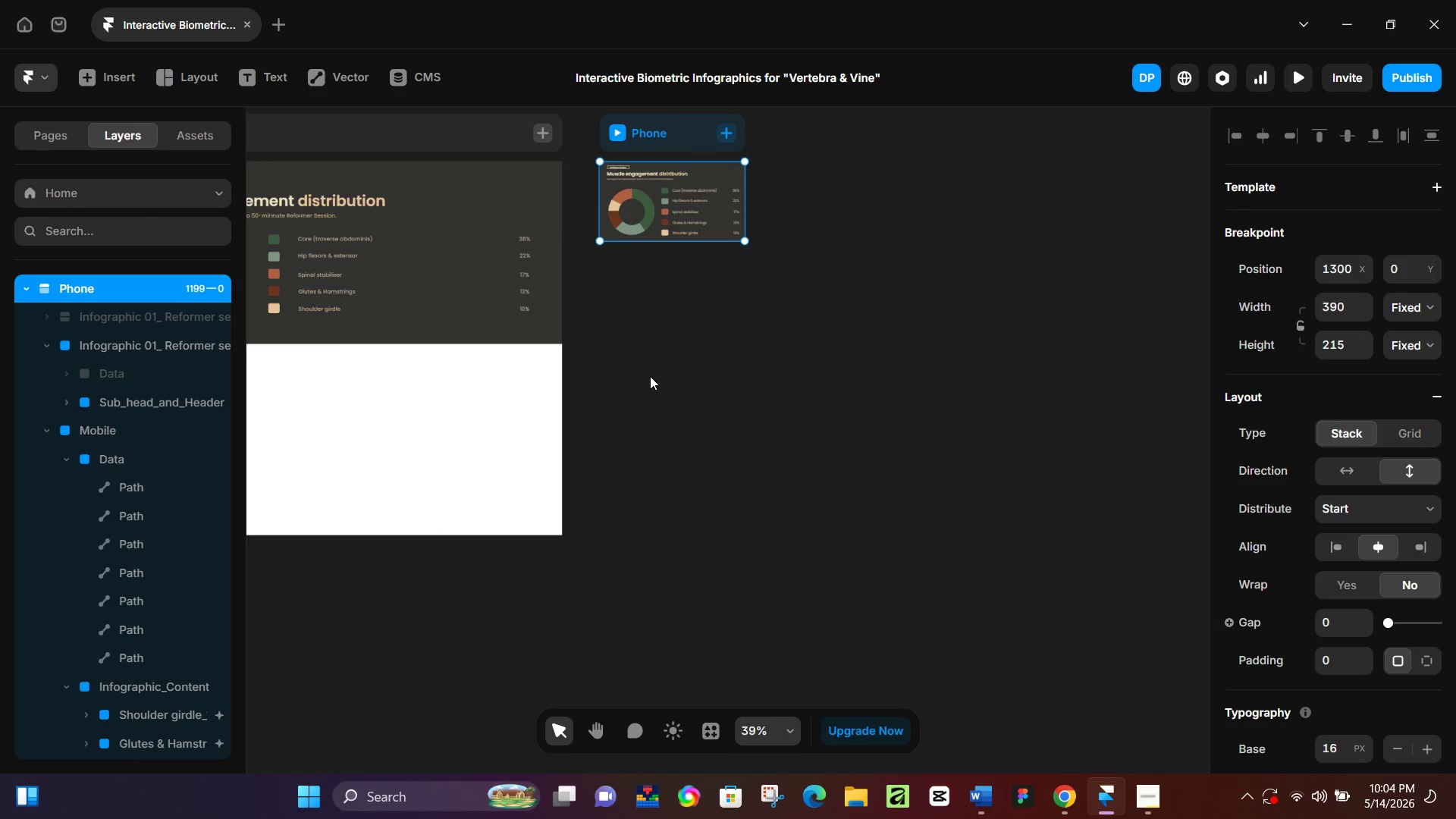 
key(Control+ControlLeft)
 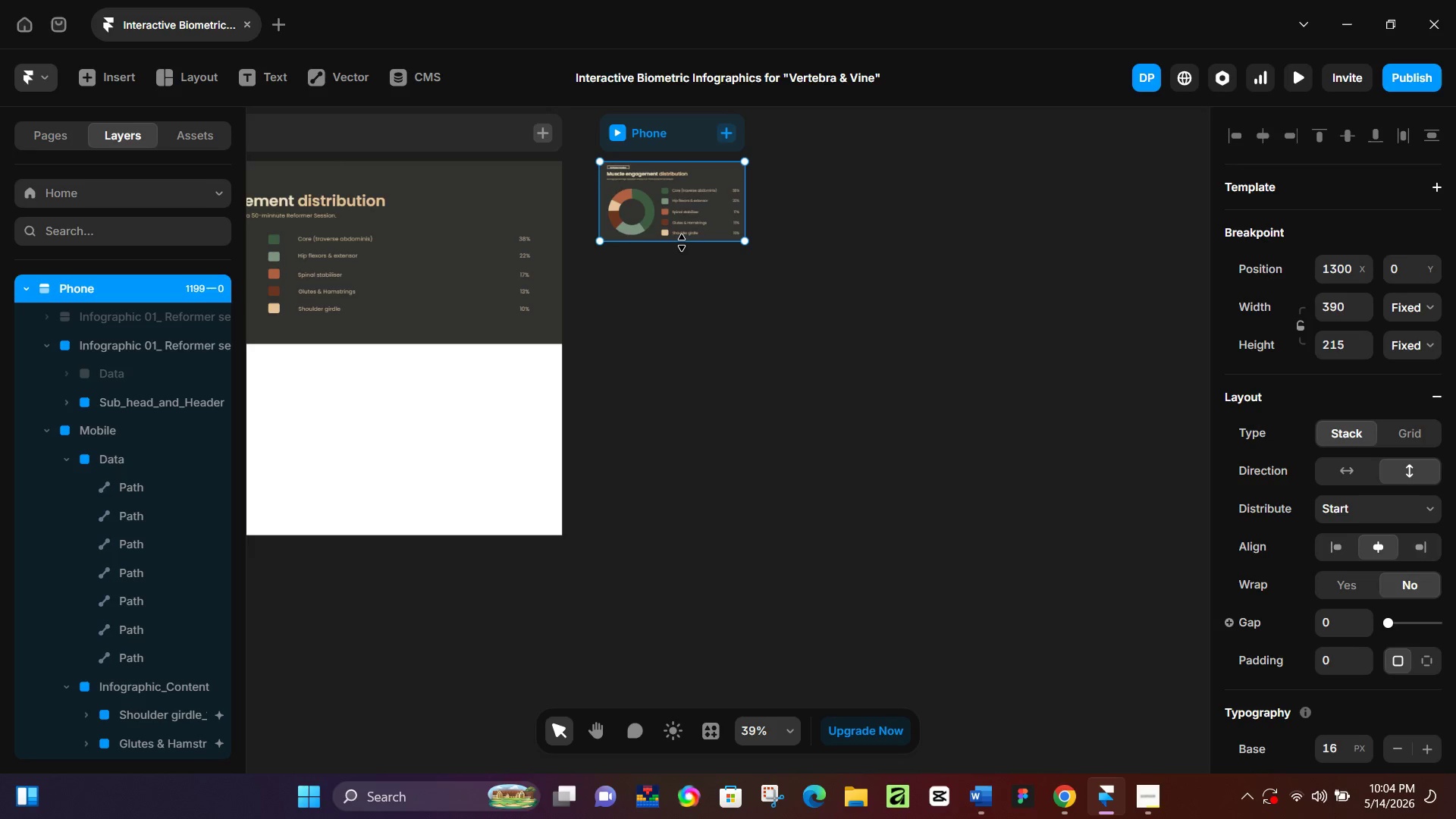 
key(Control+Z)
 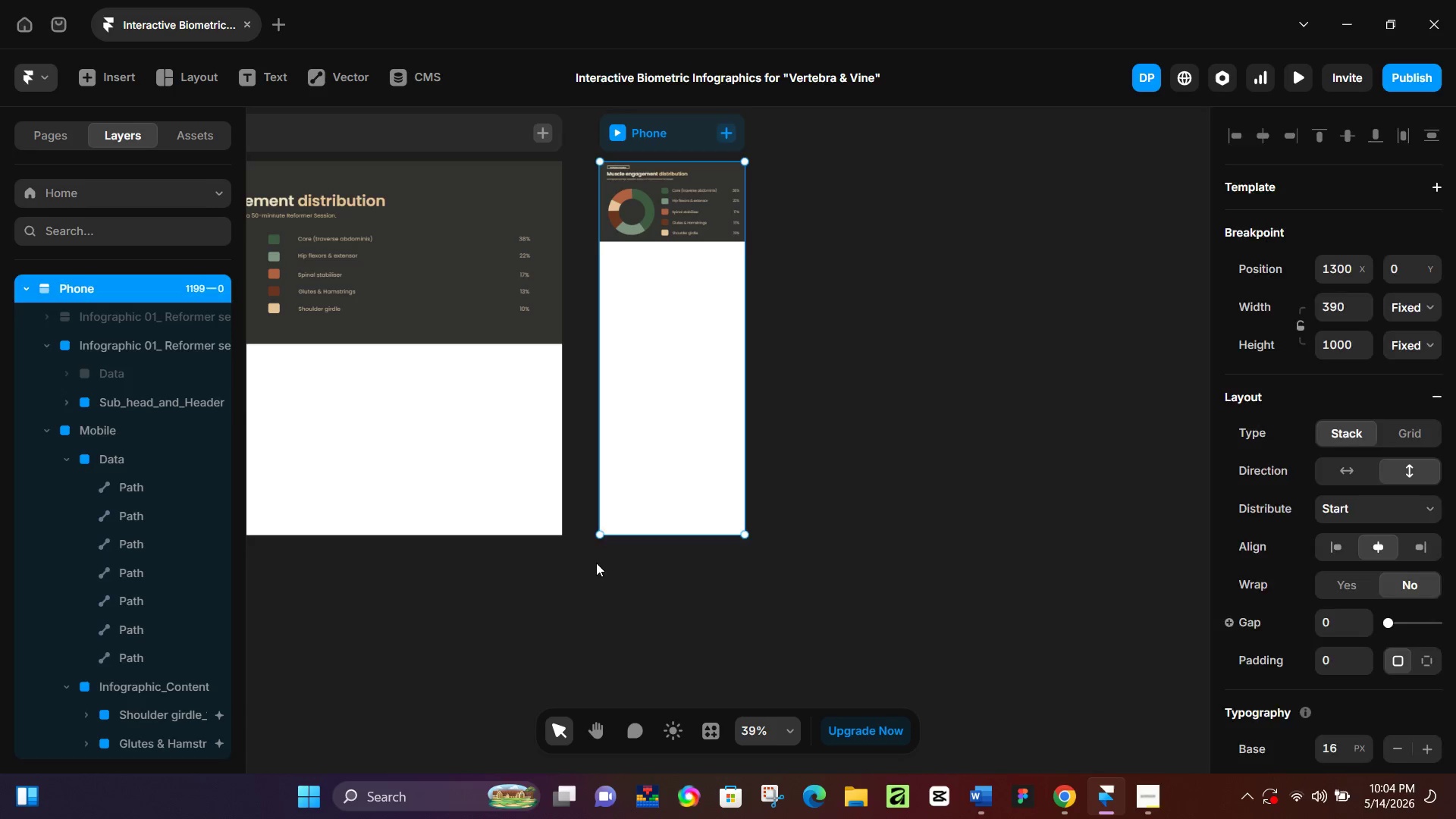 
wait(5.73)
 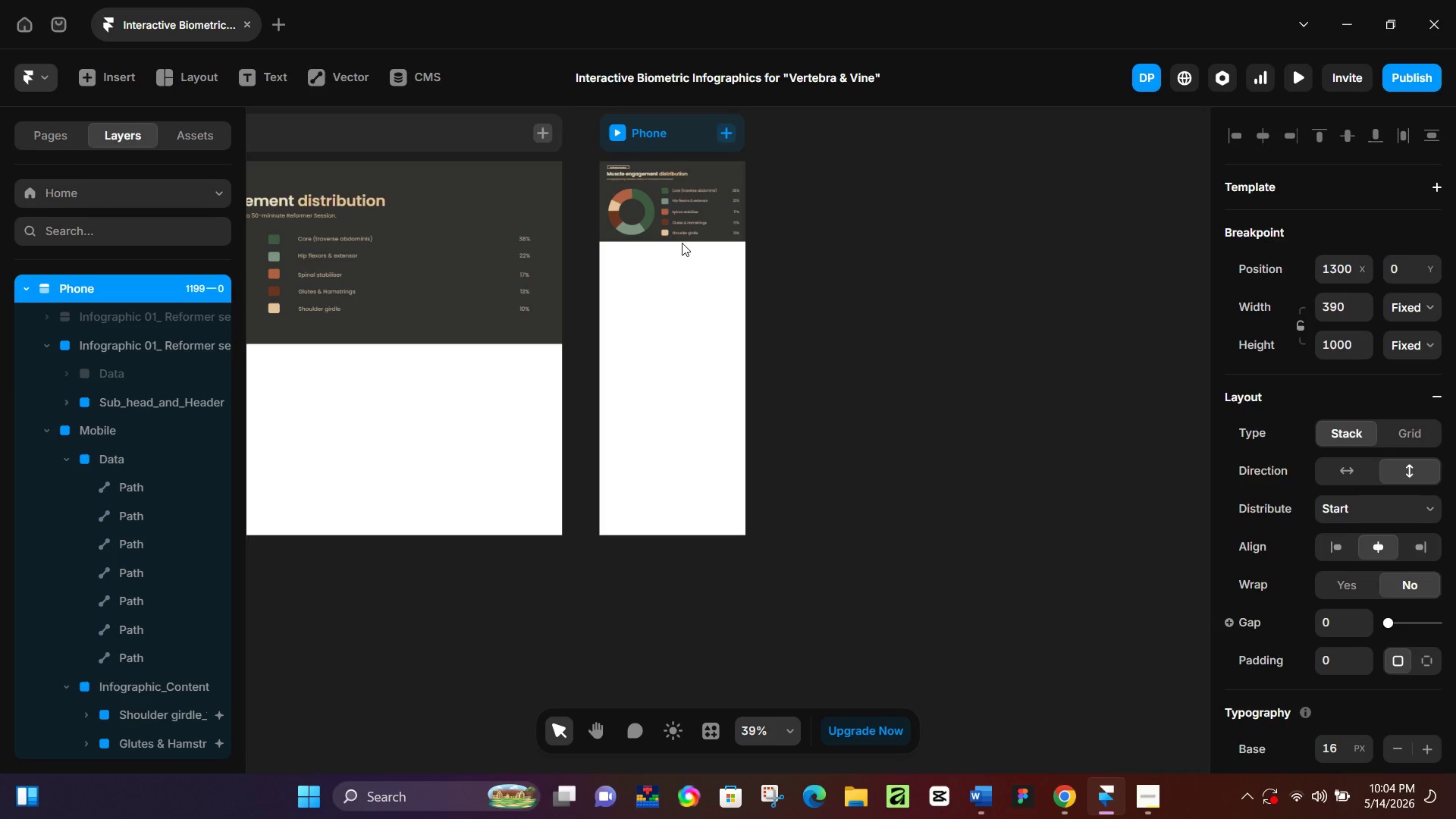 
left_click([385, 126])
 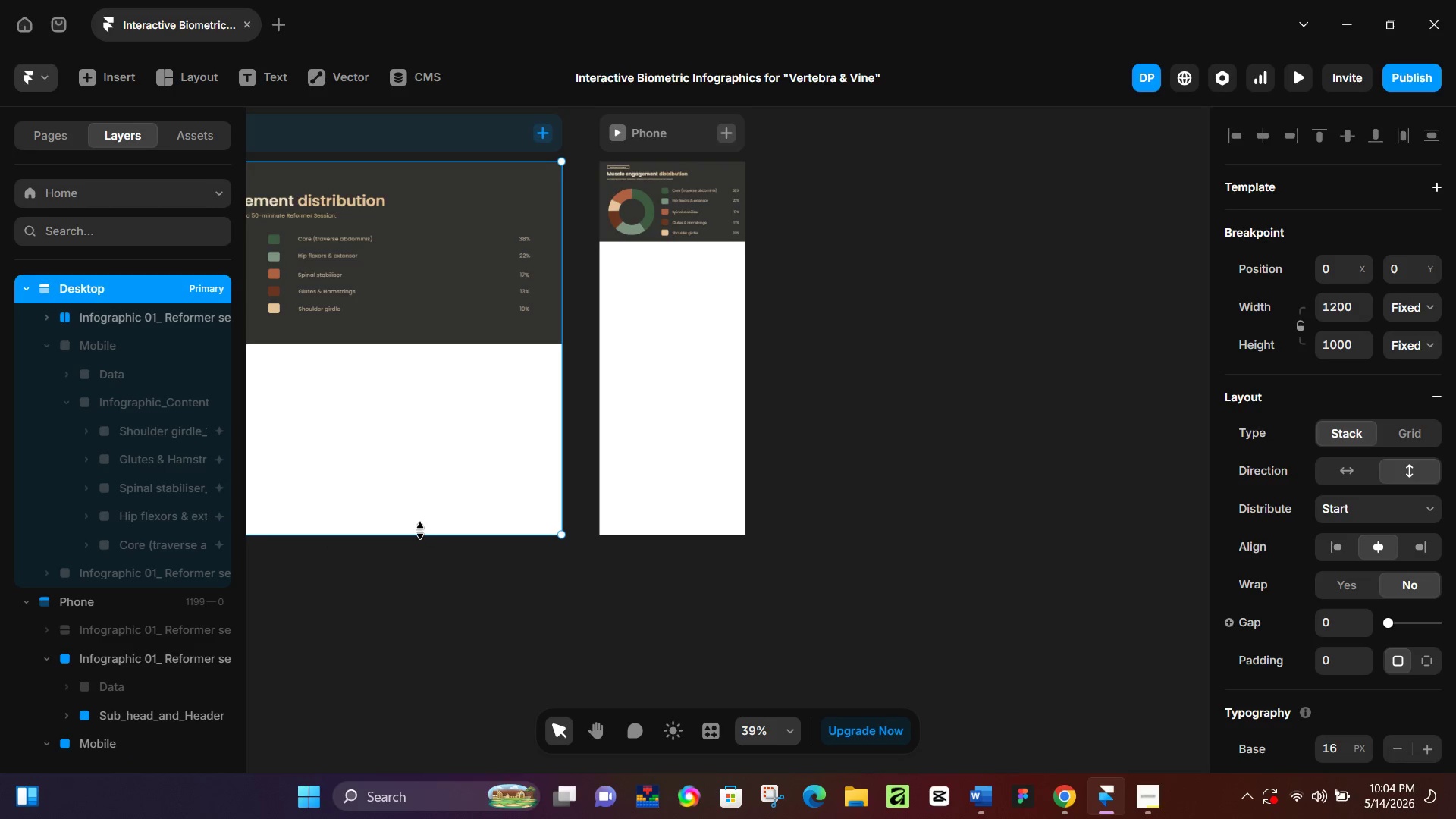 
left_click_drag(start_coordinate=[422, 532], to_coordinate=[449, 341])
 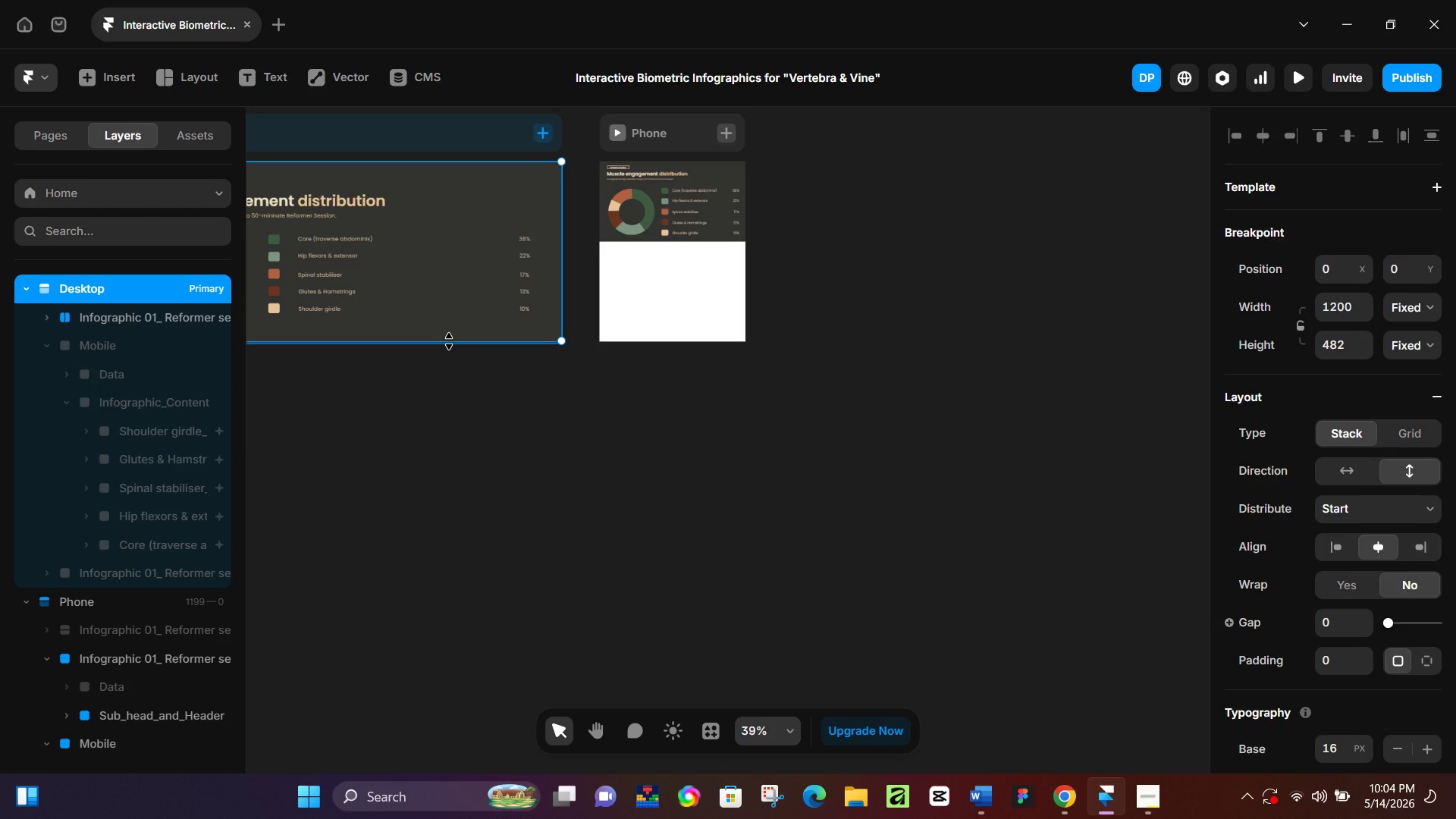 
key(Control+ControlLeft)
 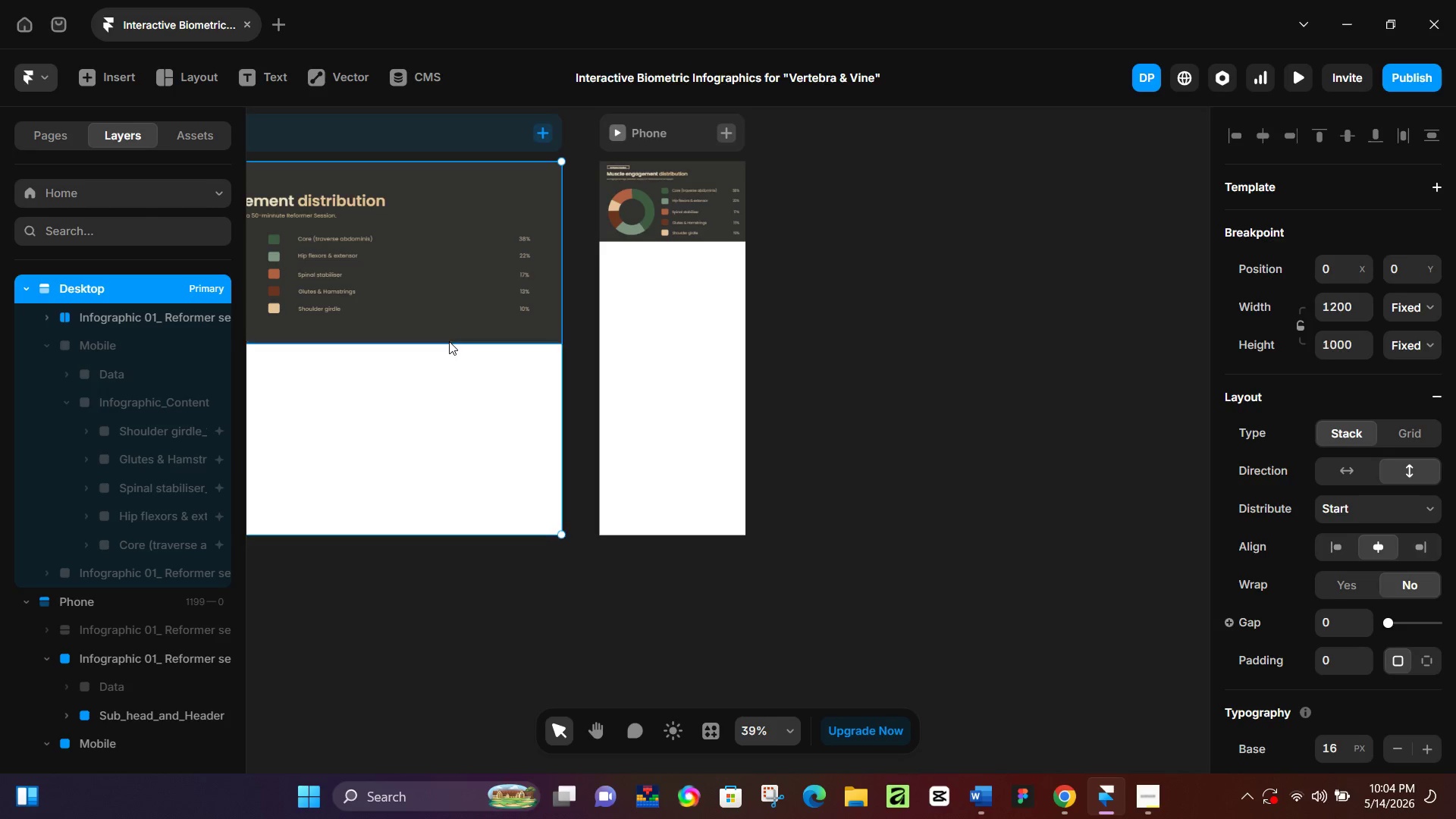 
key(Control+Z)
 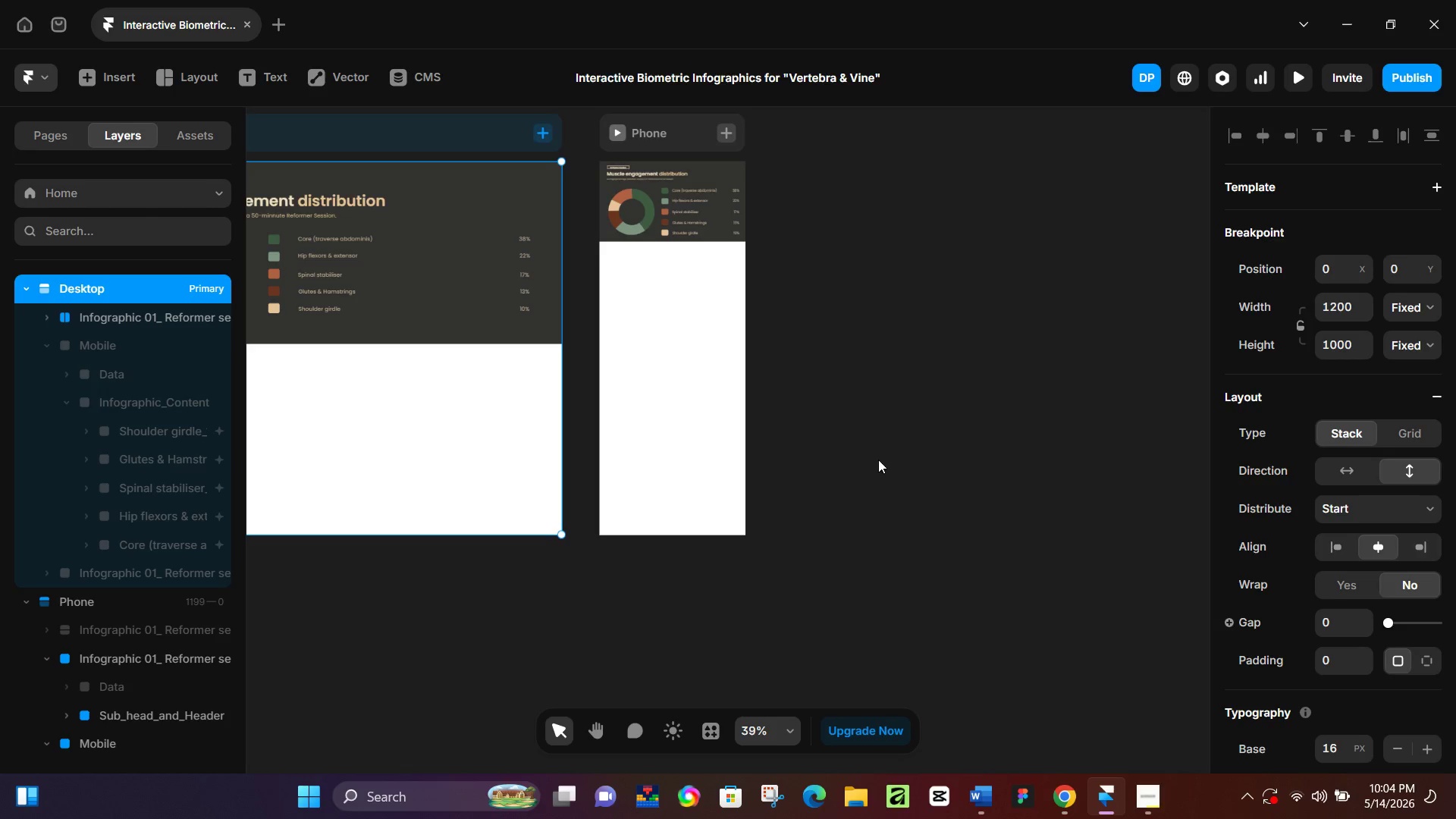 
left_click([879, 453])
 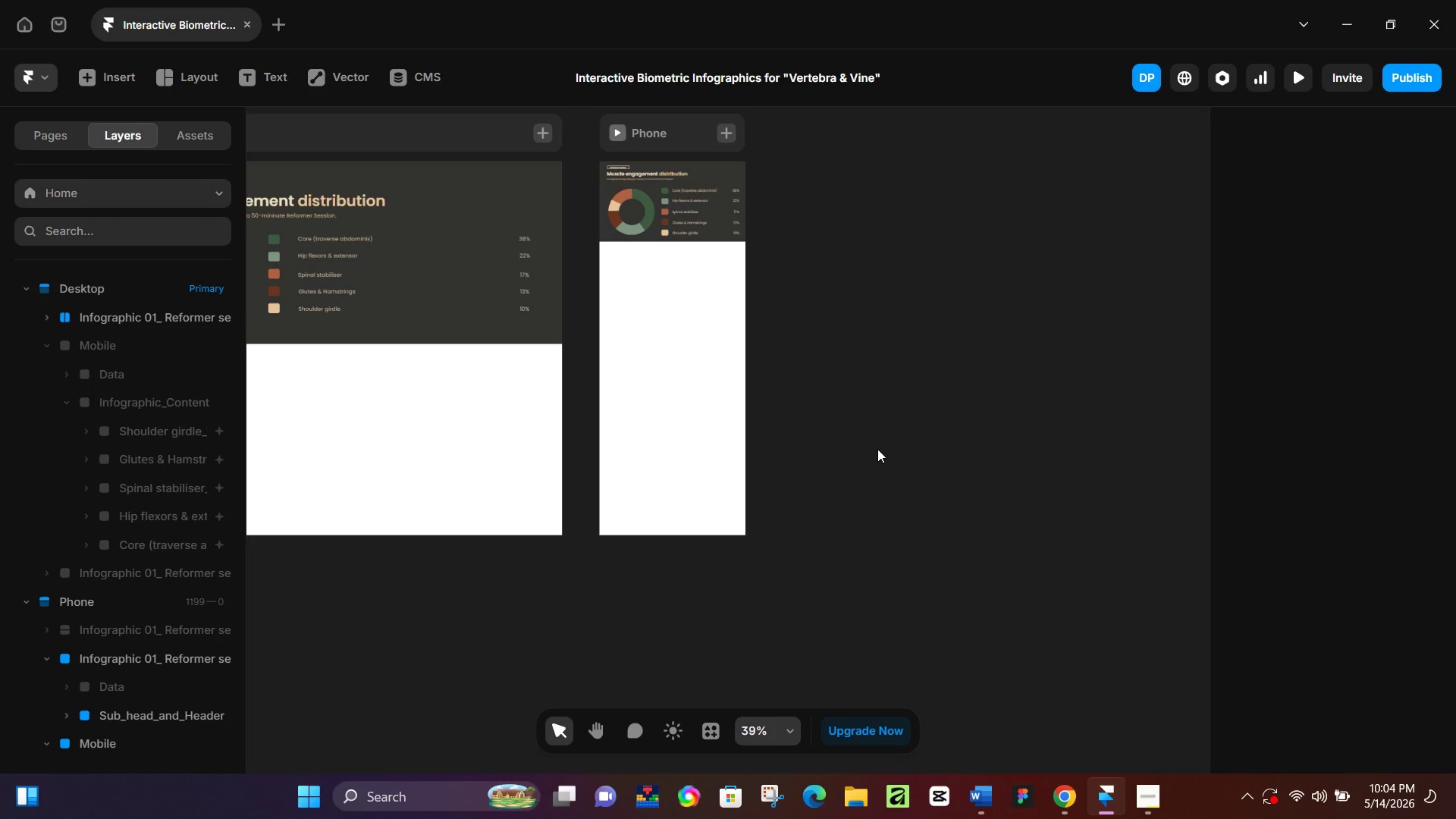 
wait(28.83)
 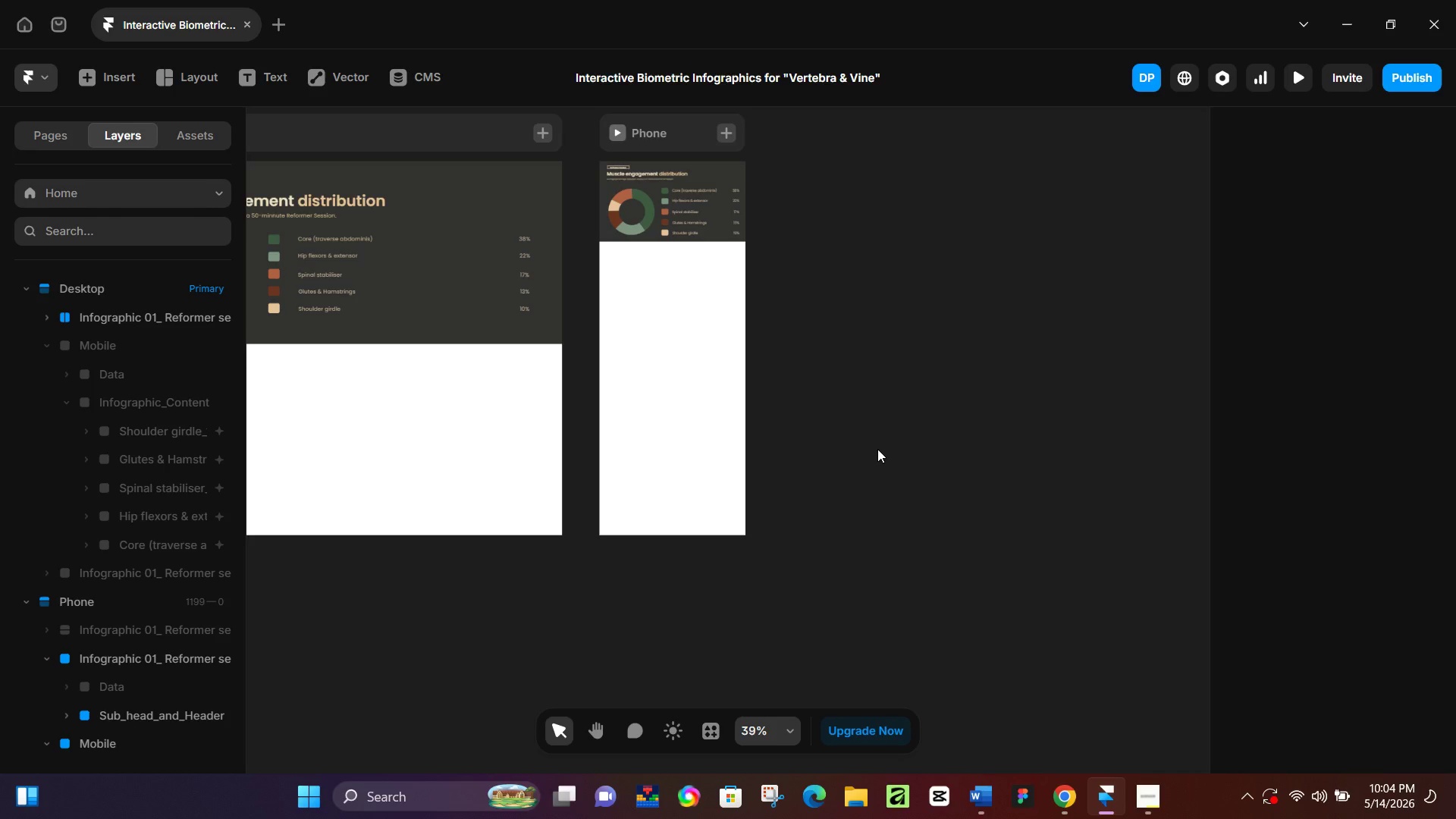 
left_click([1156, 790])